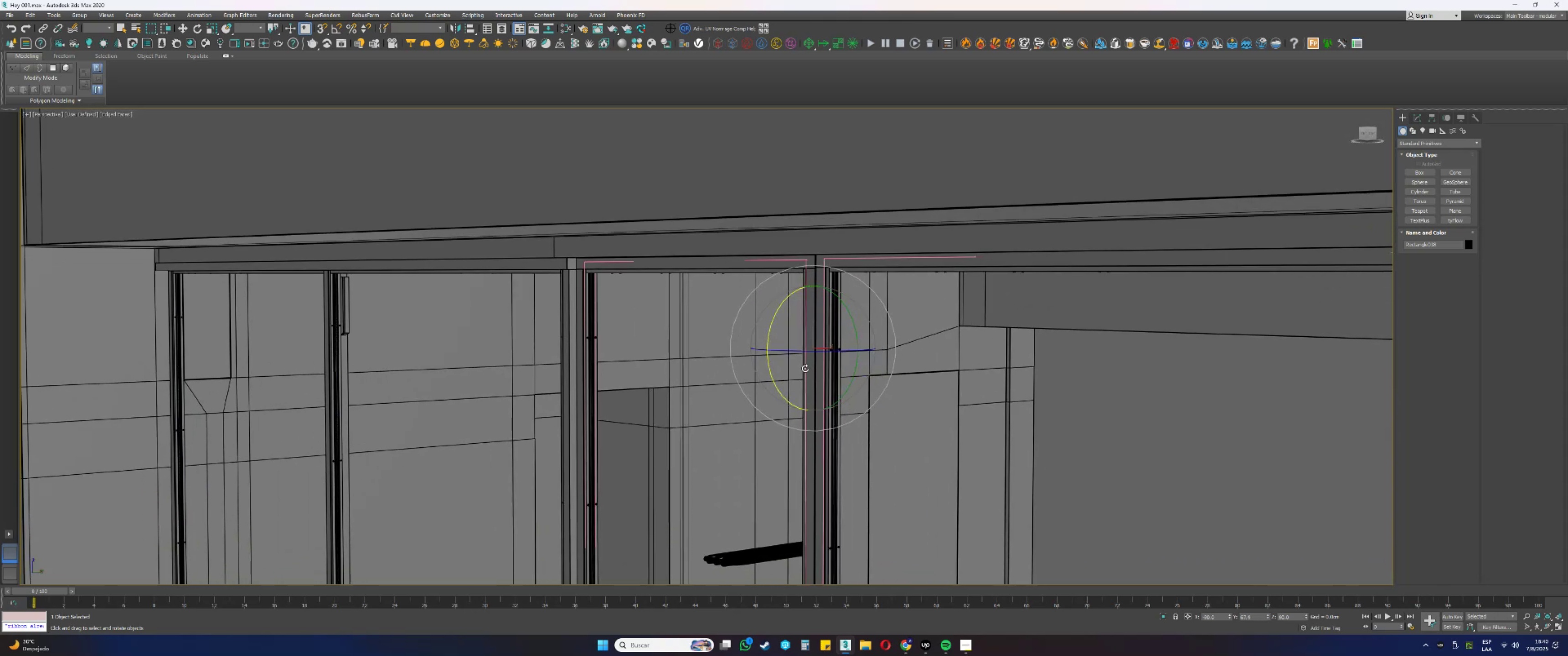 
scroll: coordinate [845, 330], scroll_direction: up, amount: 6.0
 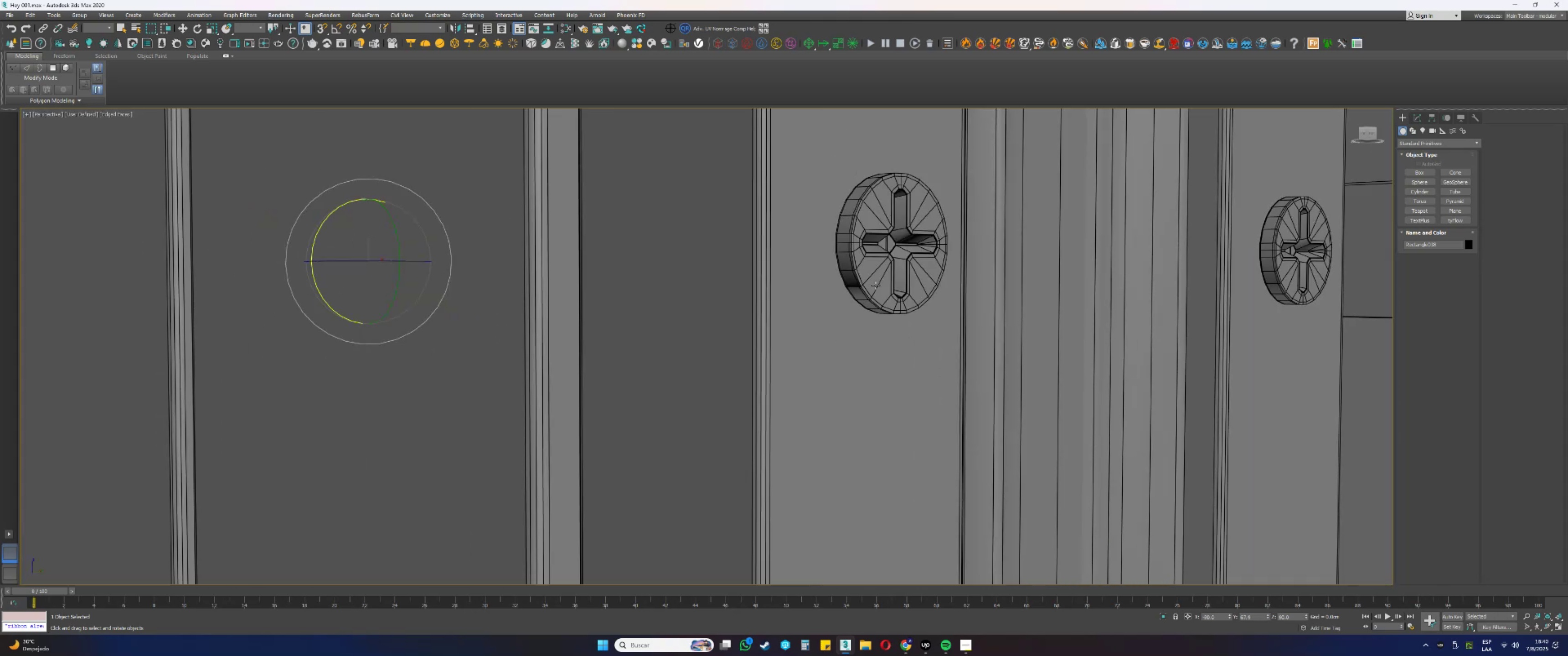 
left_click([877, 284])
 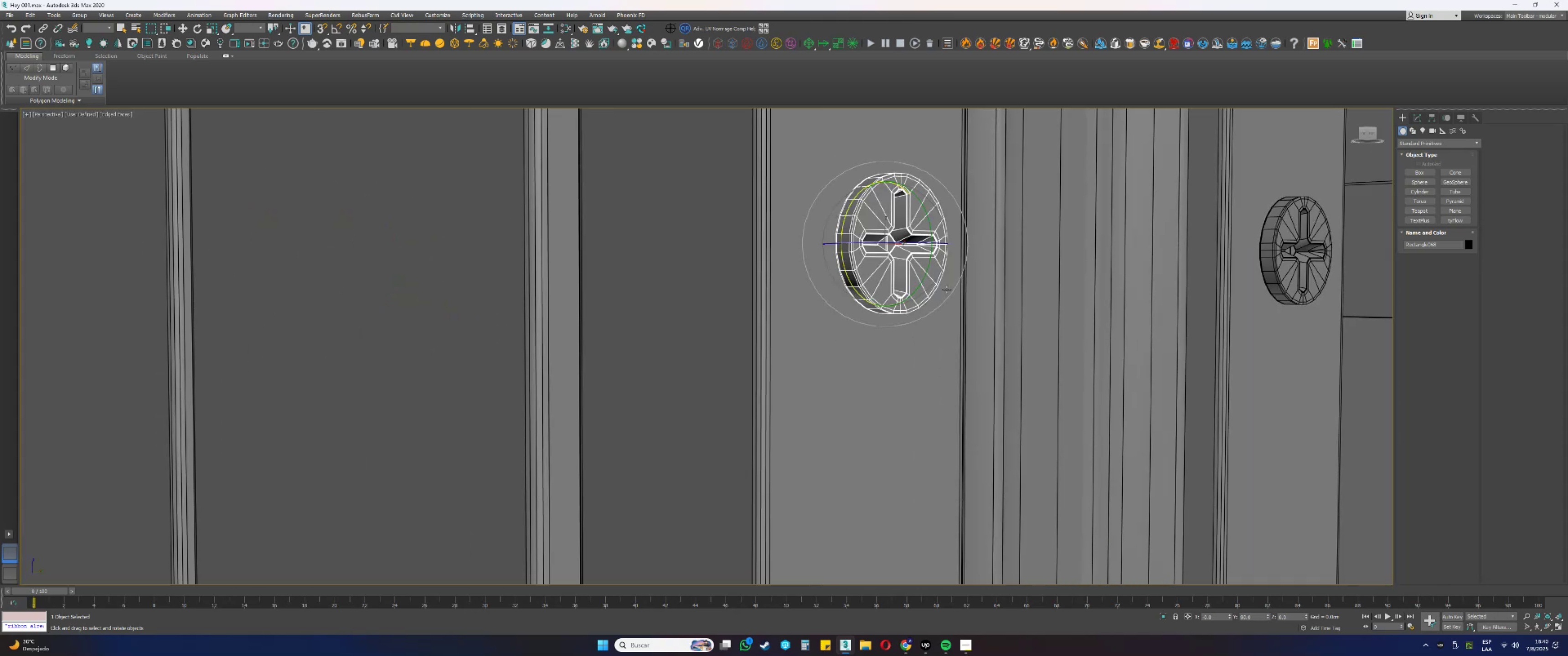 
key(F3)
 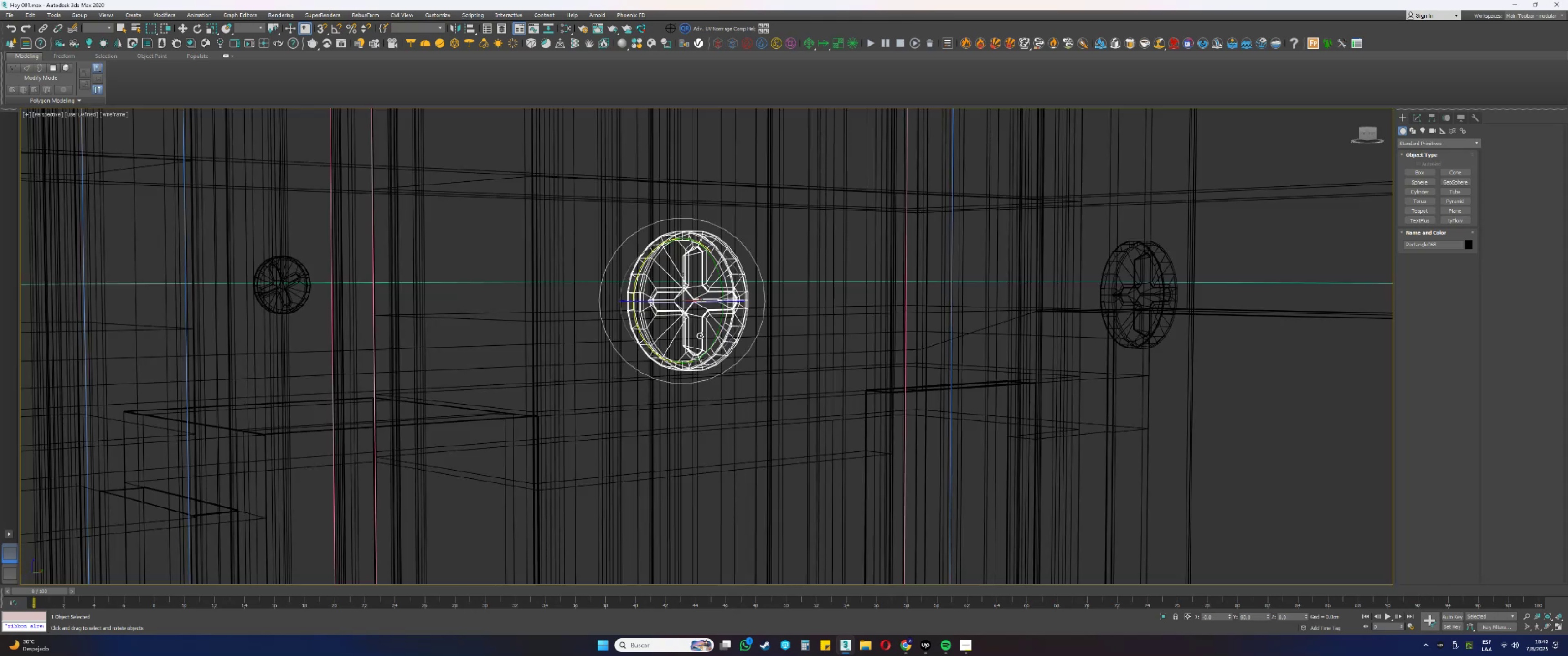 
key(F3)
 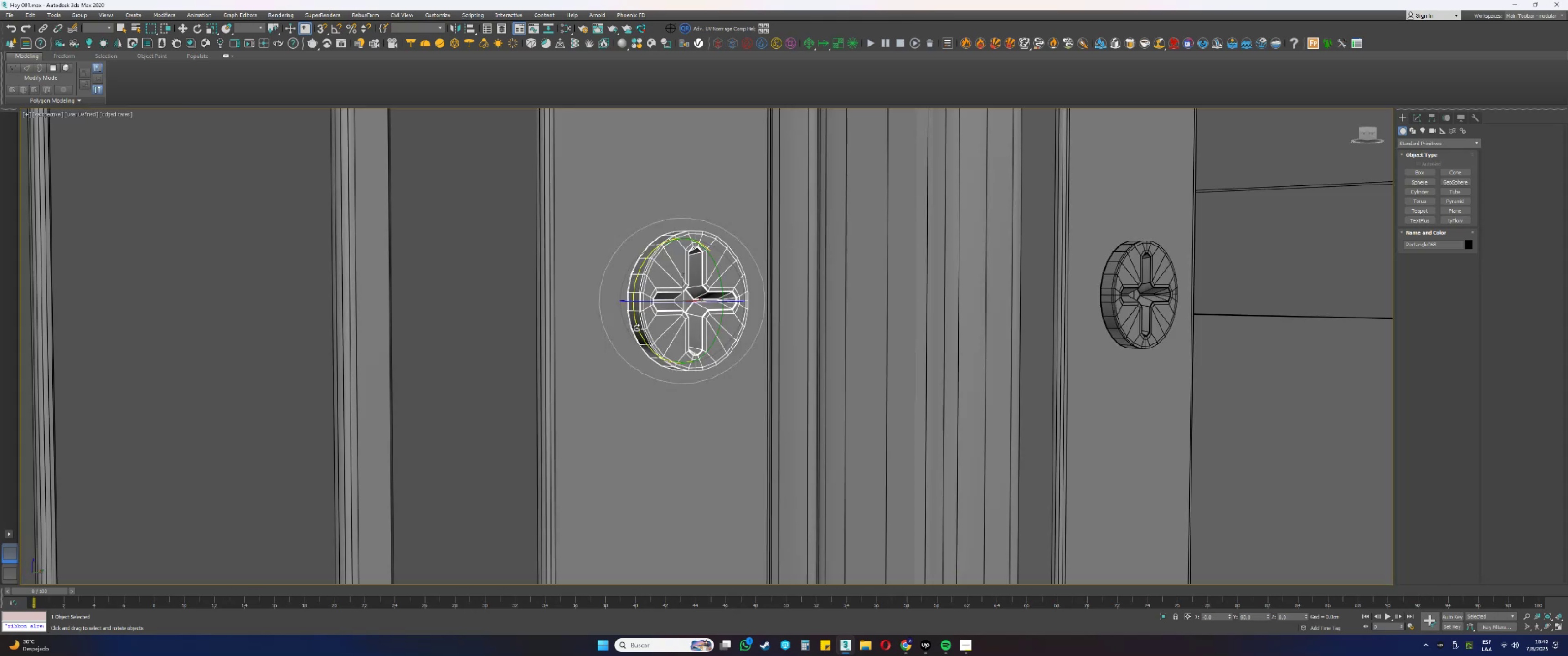 
left_click_drag(start_coordinate=[638, 328], to_coordinate=[657, 371])
 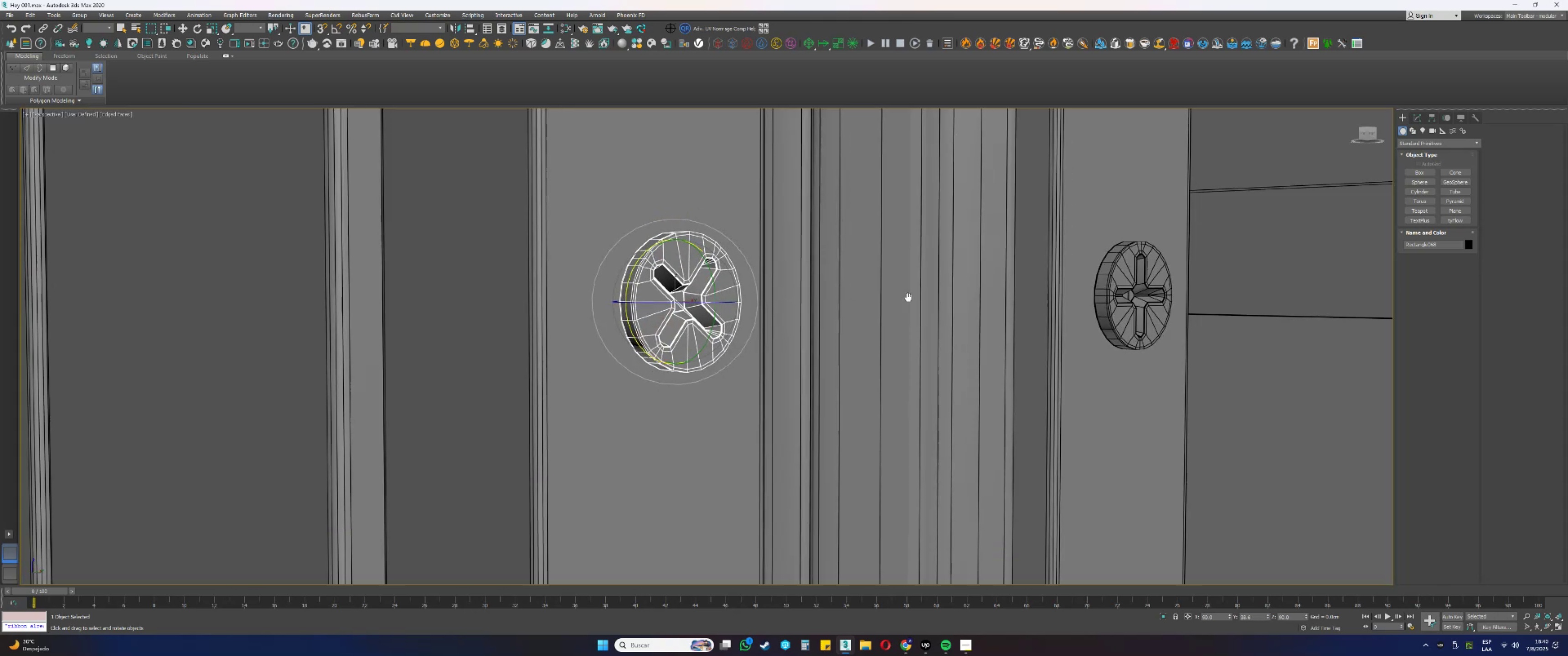 
key(F3)
 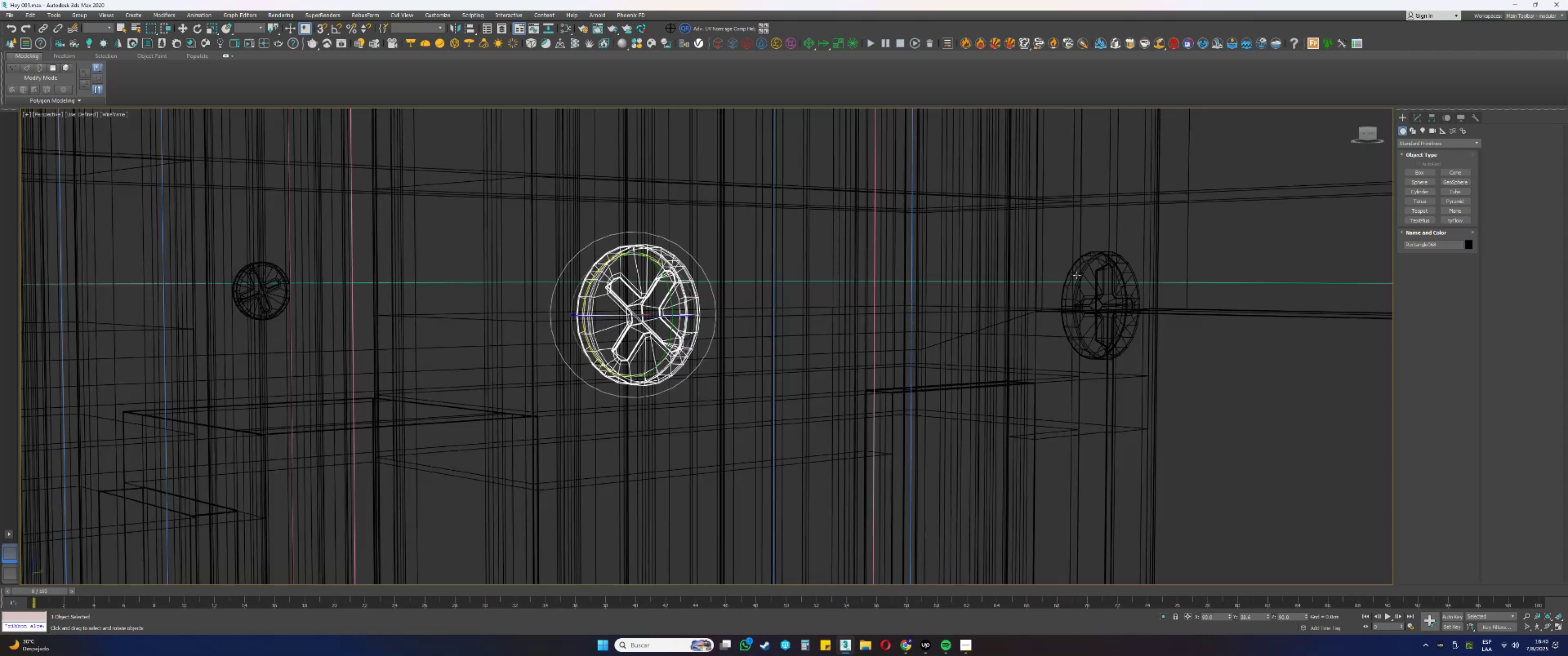 
left_click([1077, 275])
 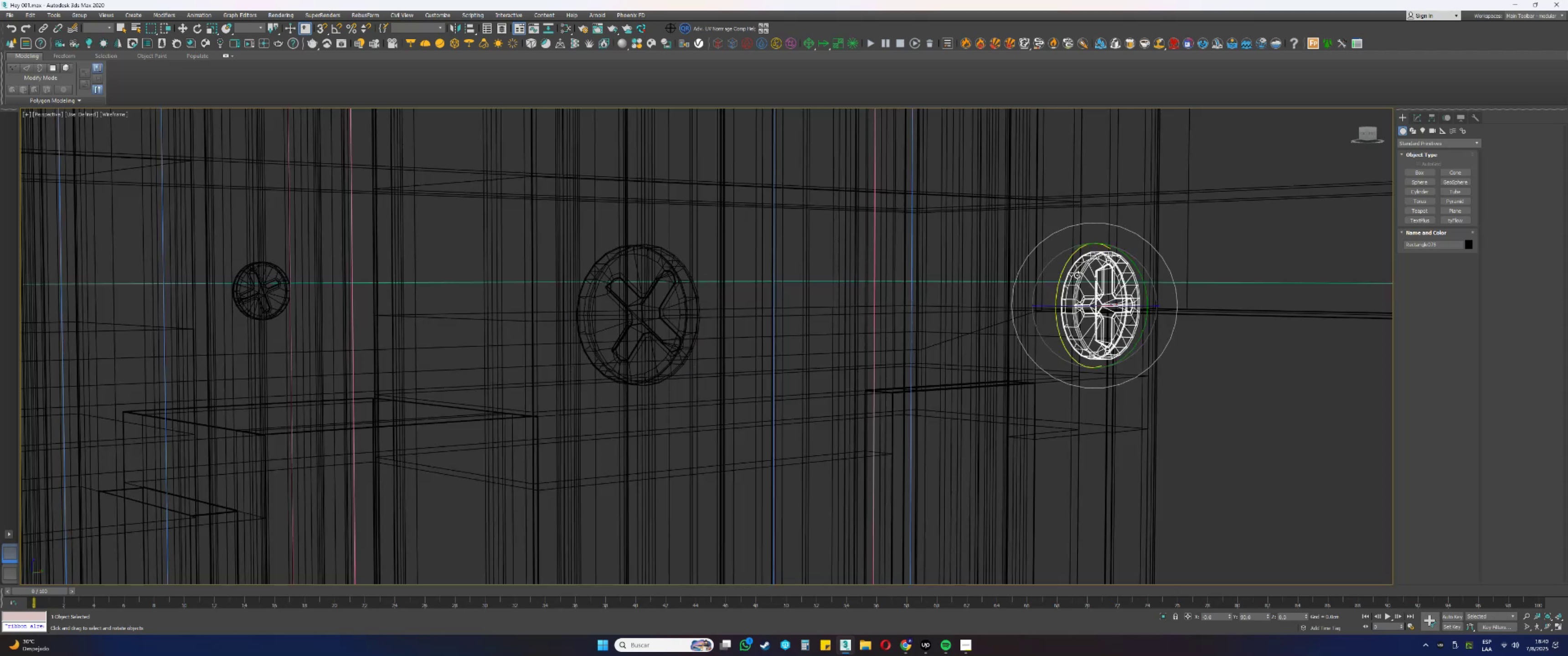 
key(F3)
 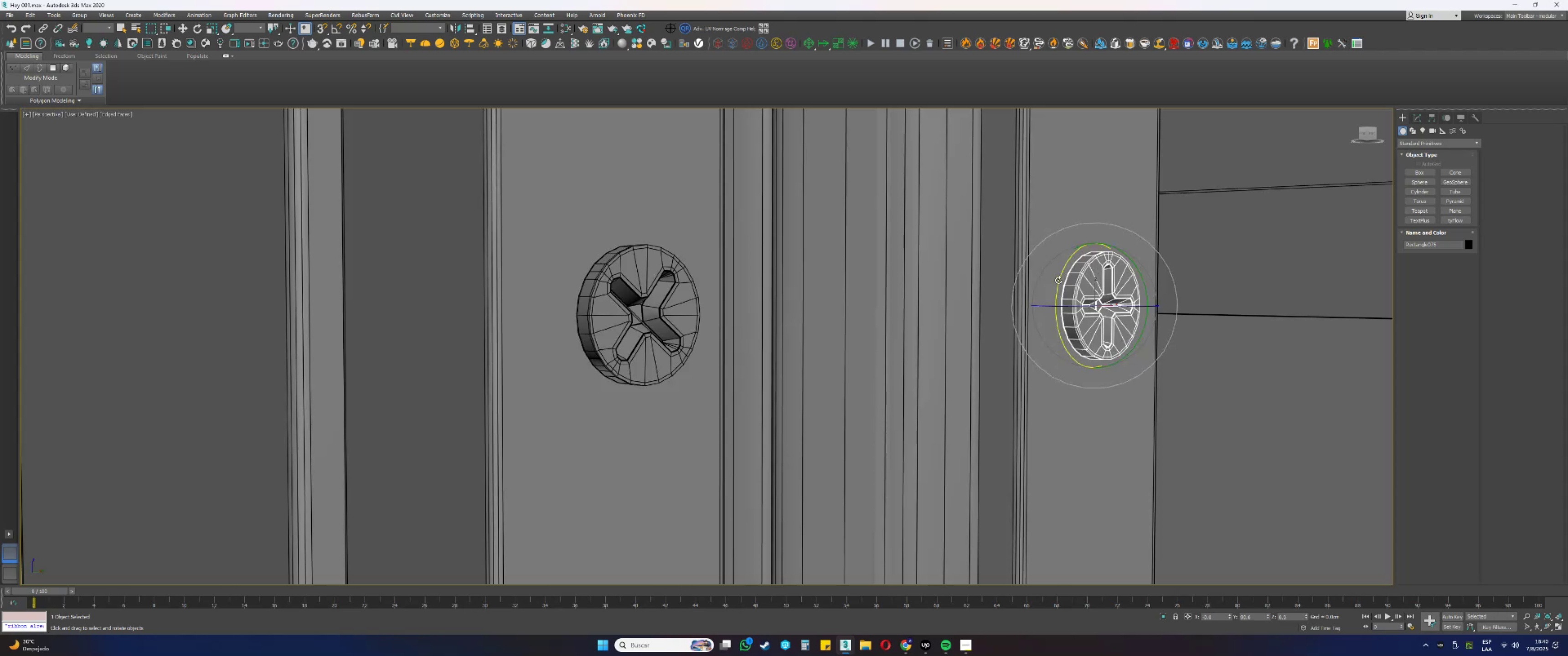 
left_click_drag(start_coordinate=[1058, 281], to_coordinate=[1064, 292])
 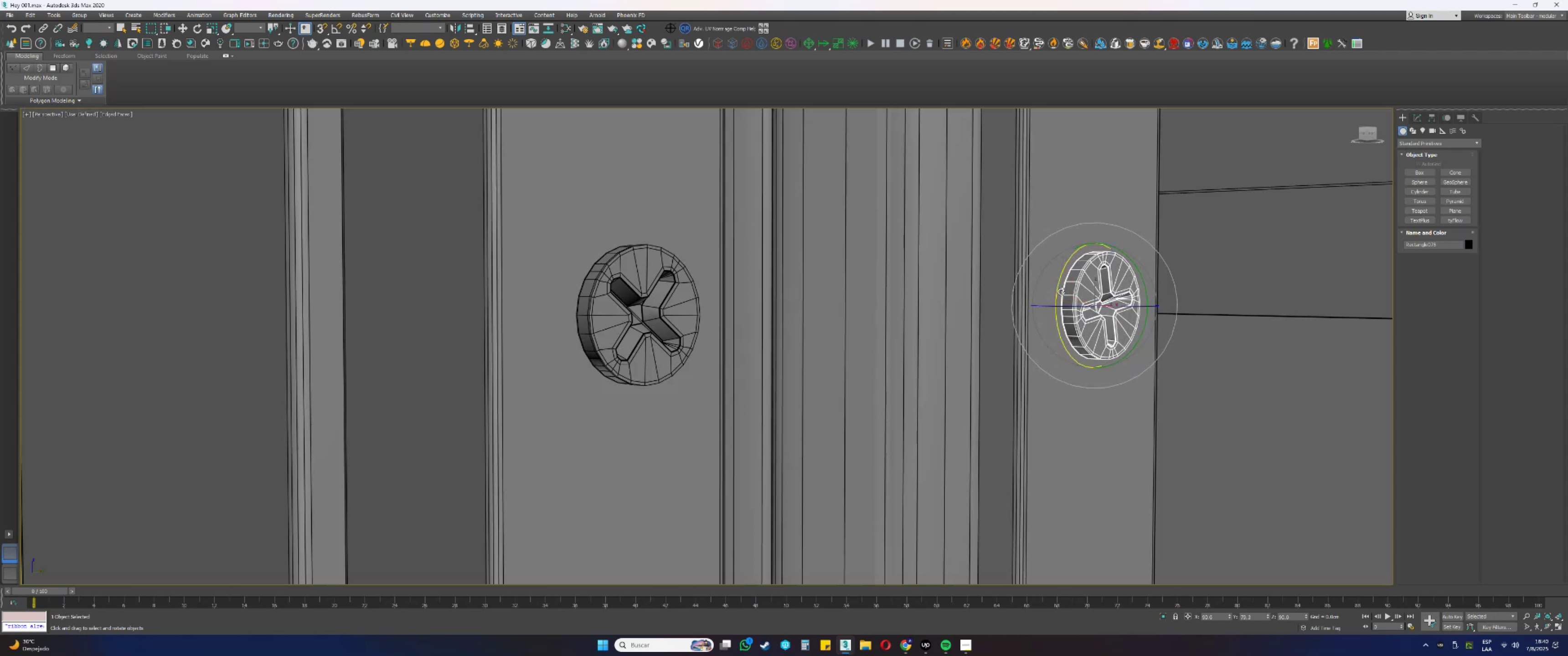 
scroll: coordinate [953, 284], scroll_direction: down, amount: 11.0
 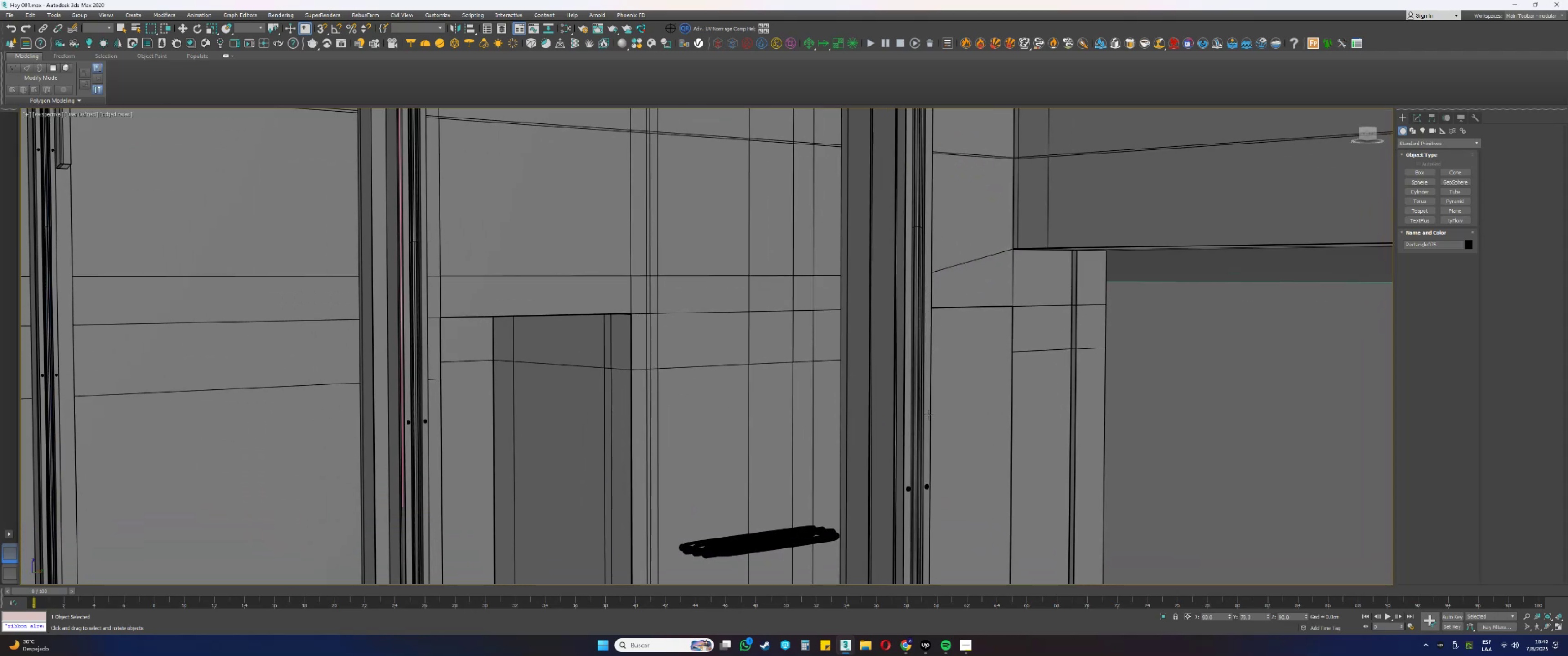 
scroll: coordinate [902, 364], scroll_direction: up, amount: 8.0
 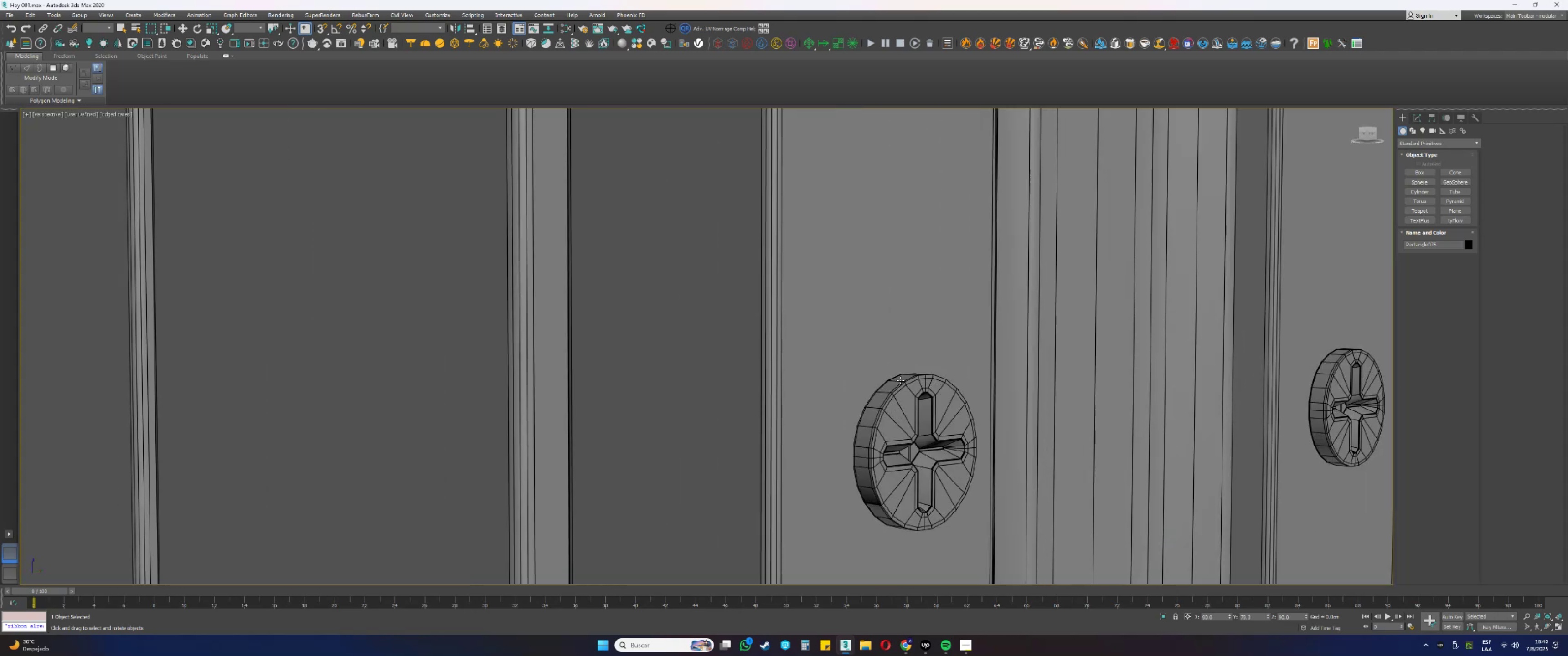 
left_click([898, 391])
 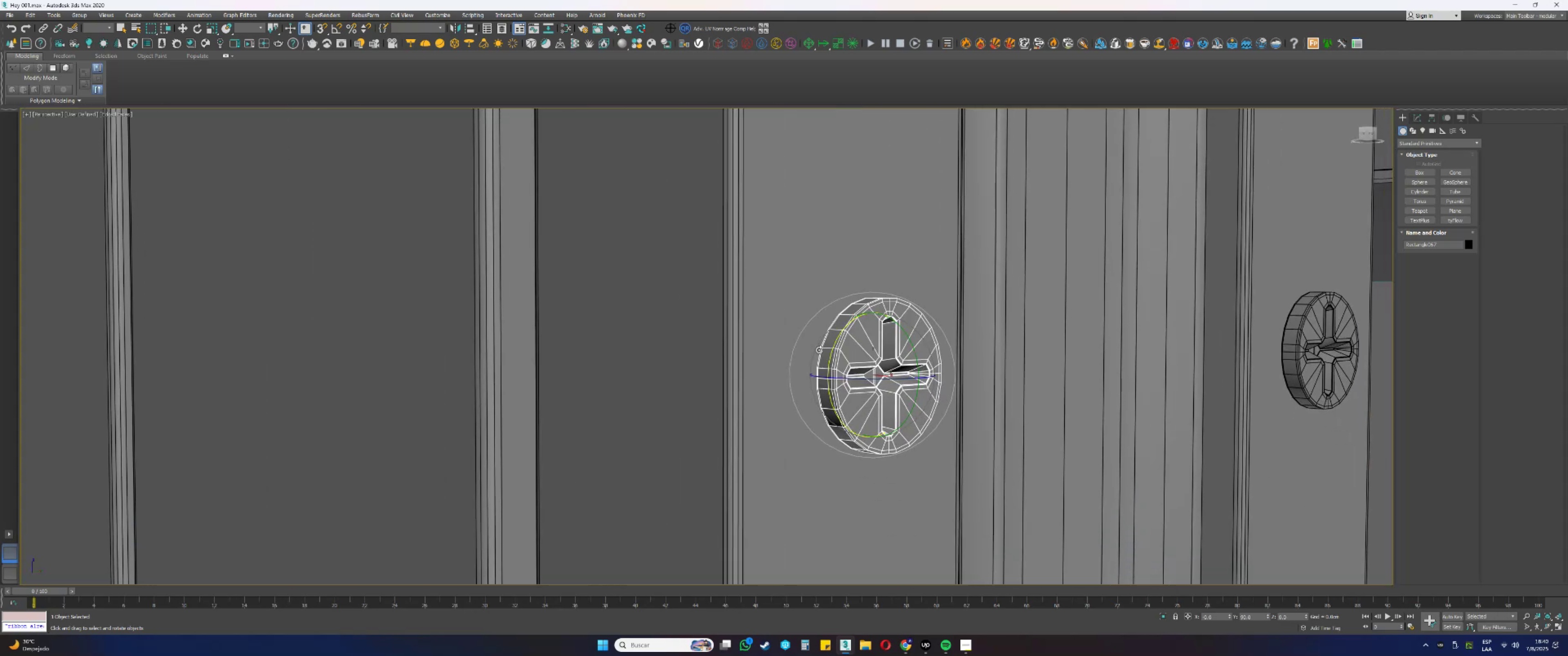 
left_click_drag(start_coordinate=[831, 359], to_coordinate=[858, 308])
 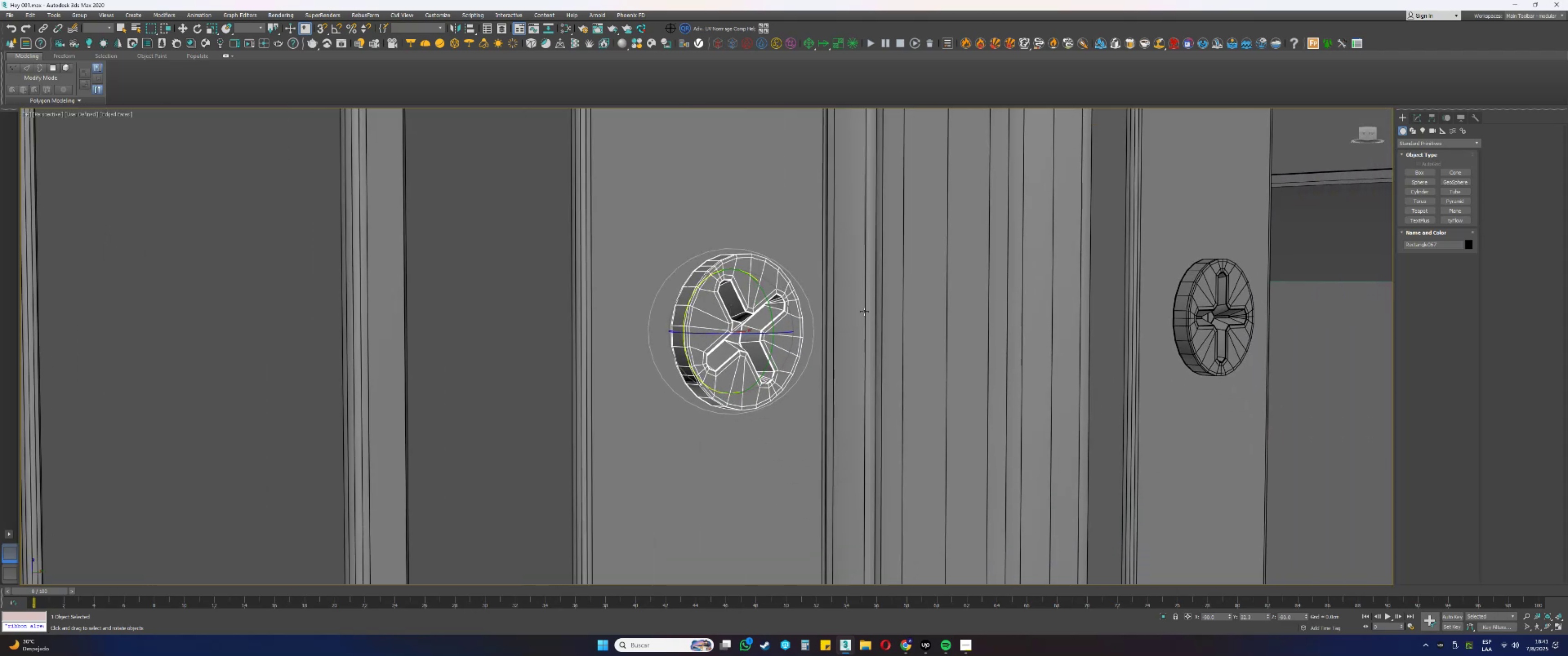 
key(F3)
 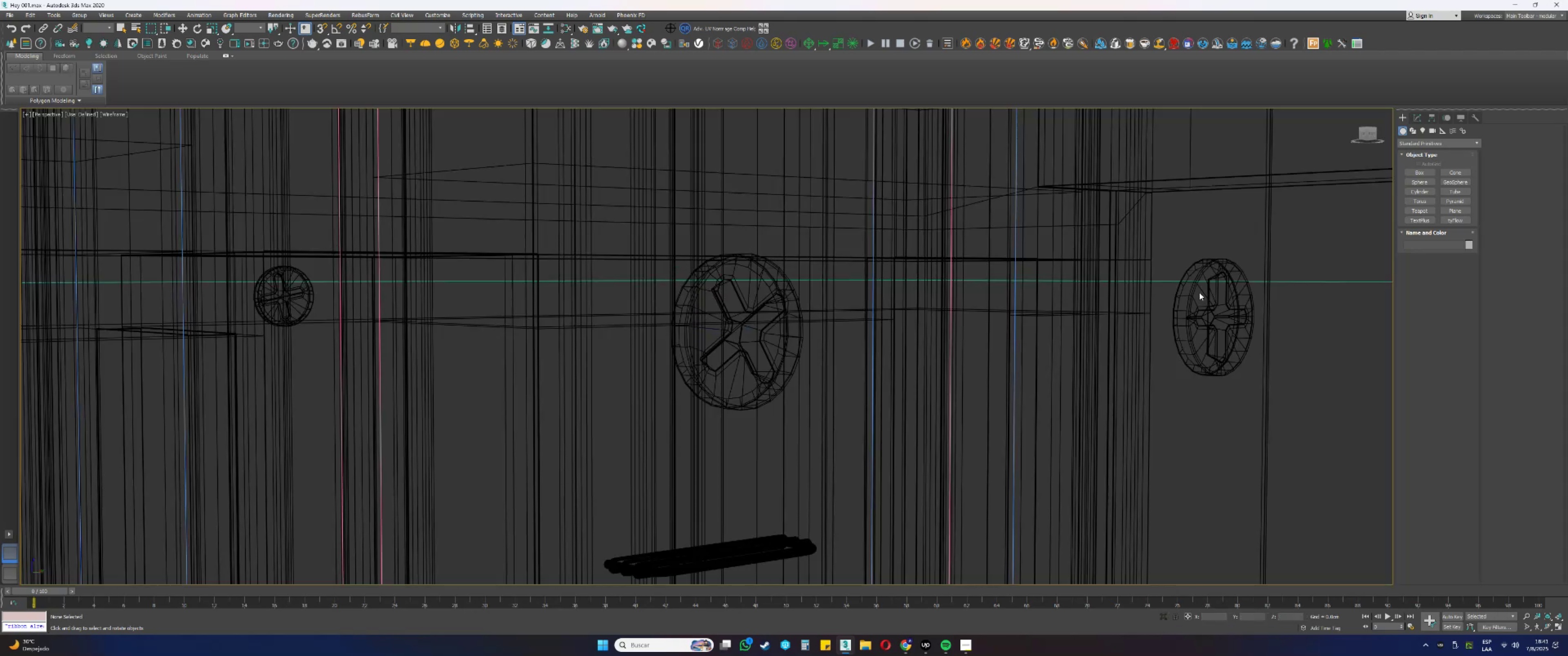 
double_click([1190, 293])
 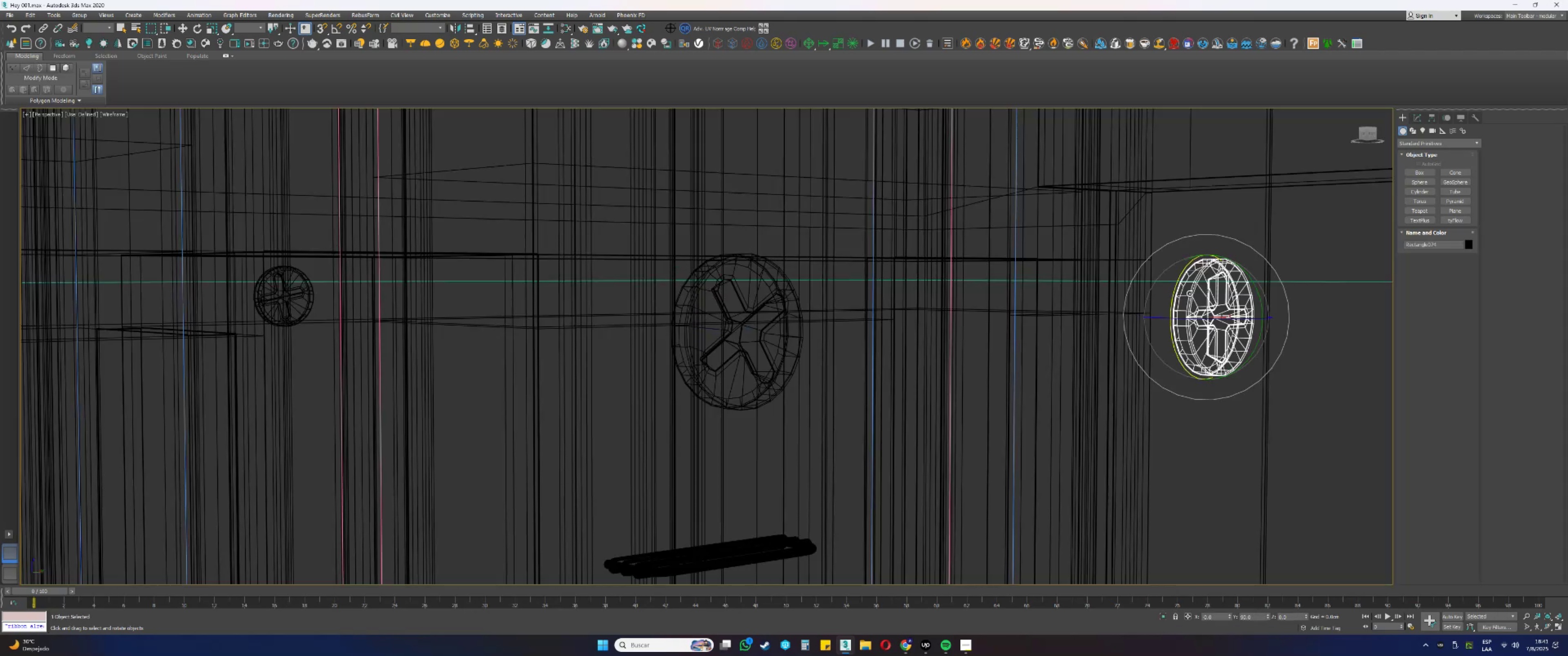 
key(F3)
 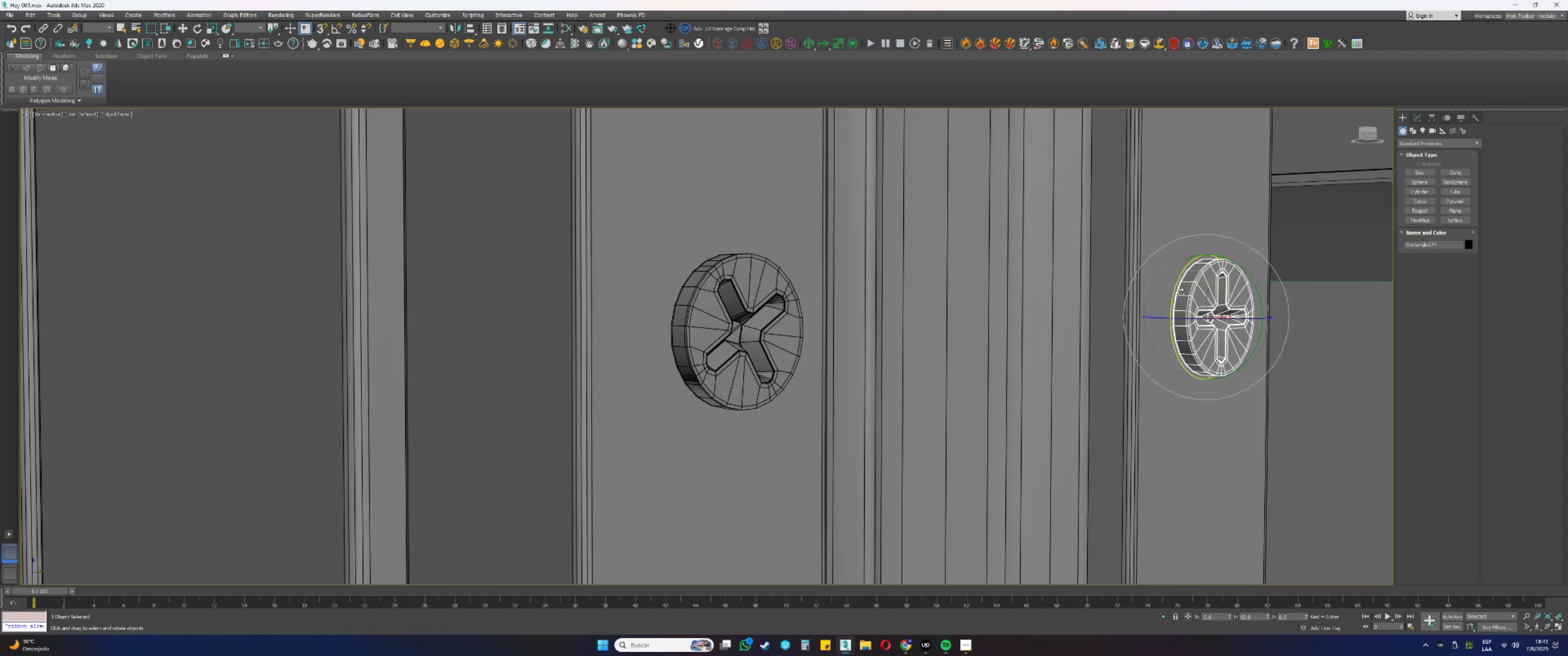 
left_click_drag(start_coordinate=[1176, 292], to_coordinate=[1175, 283])
 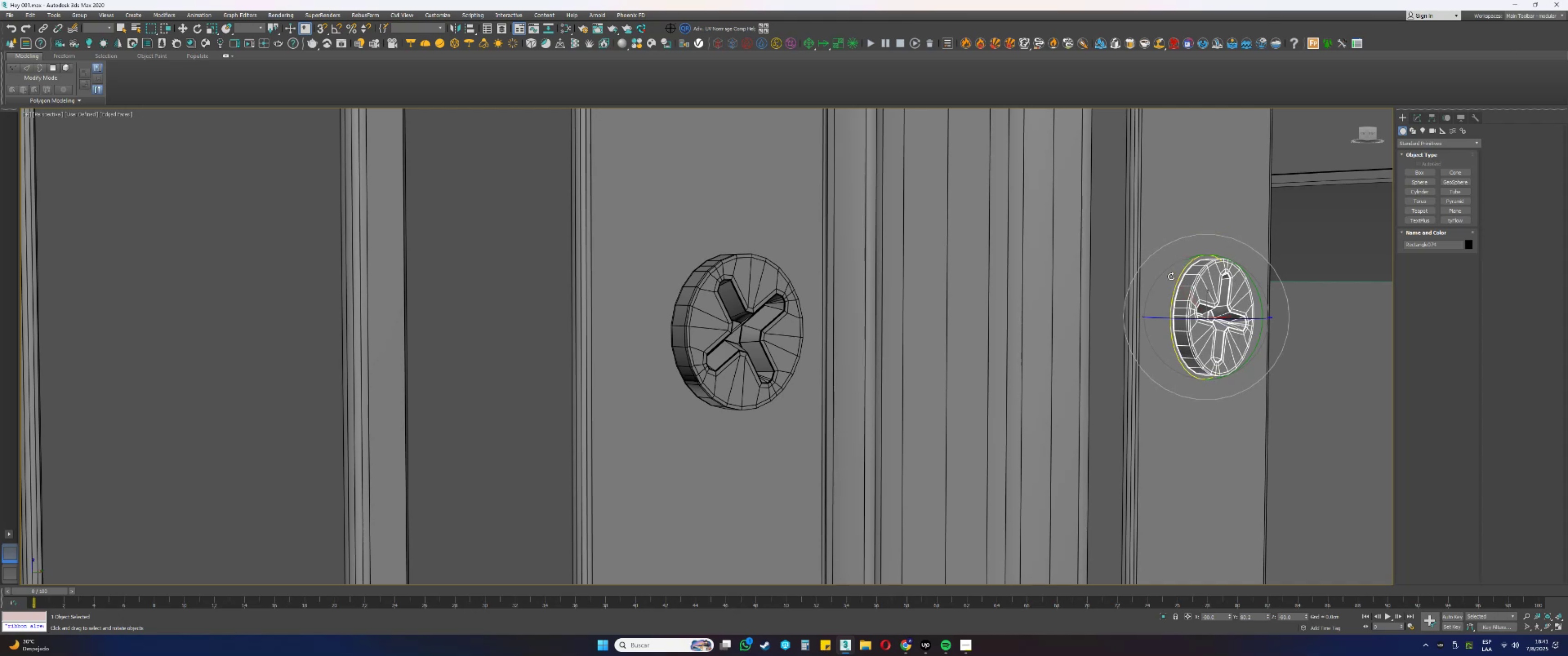 
scroll: coordinate [987, 208], scroll_direction: down, amount: 8.0
 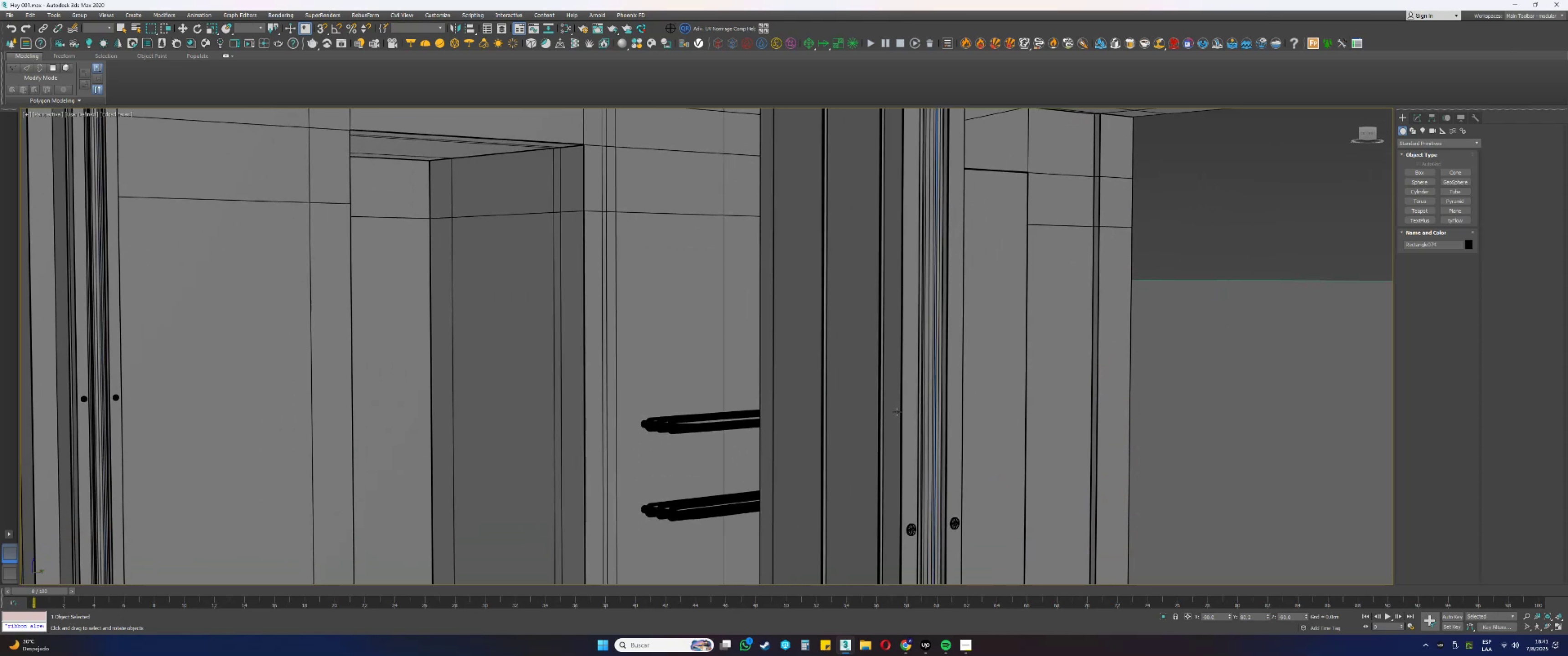 
scroll: coordinate [910, 338], scroll_direction: up, amount: 4.0
 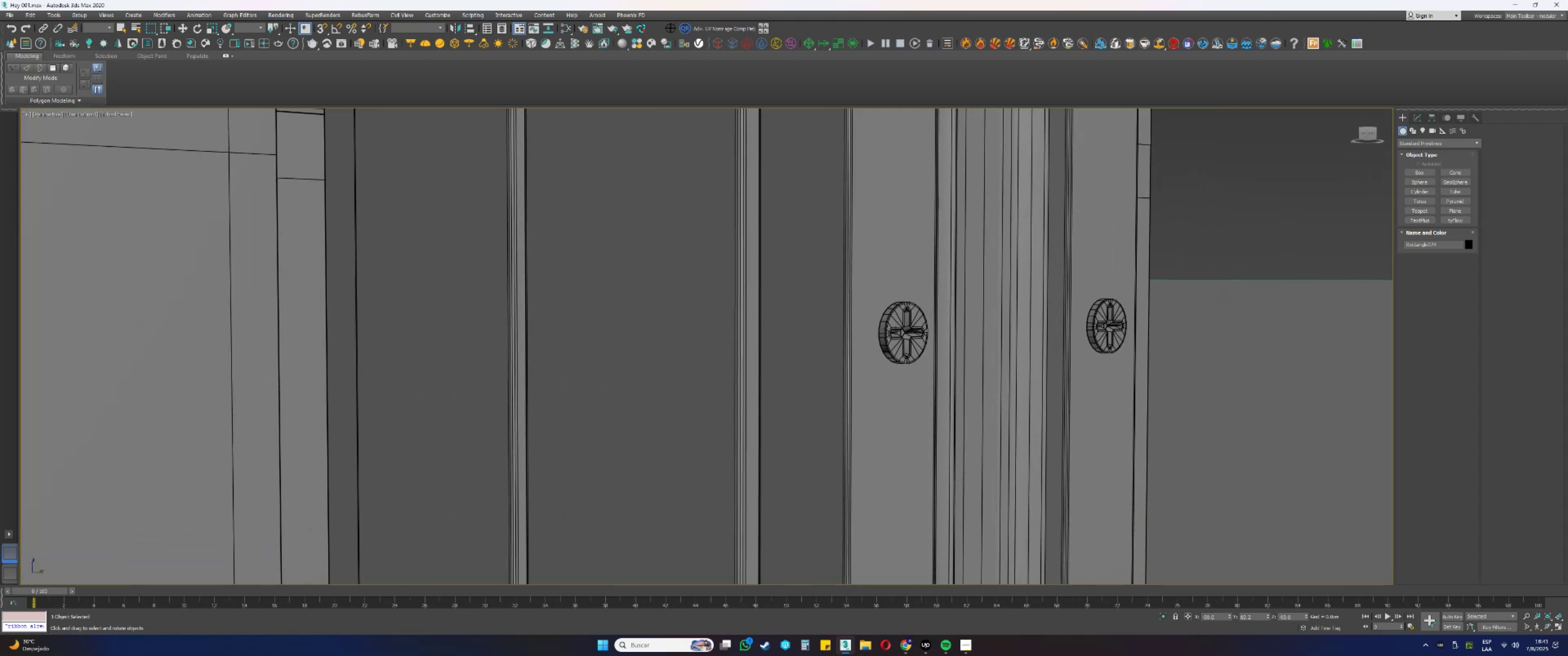 
left_click([892, 326])
 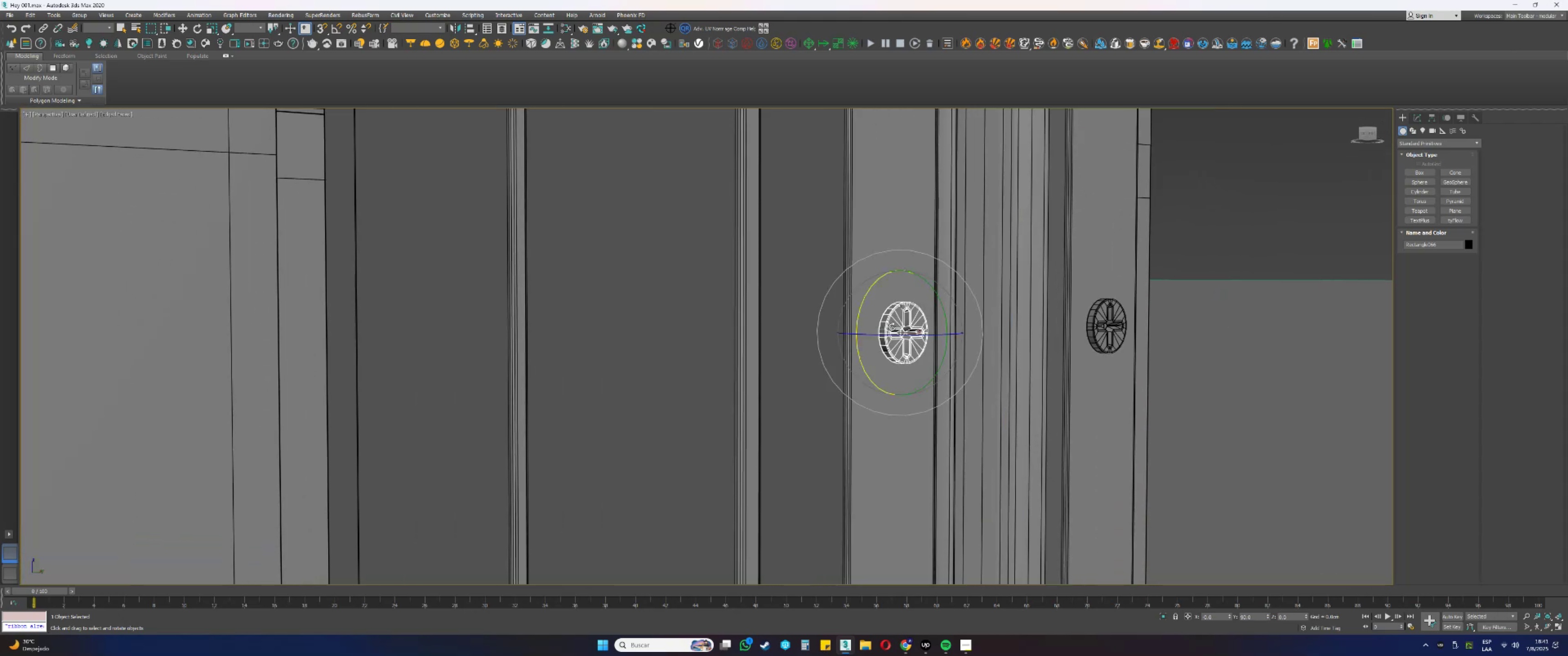 
scroll: coordinate [897, 325], scroll_direction: up, amount: 1.0
 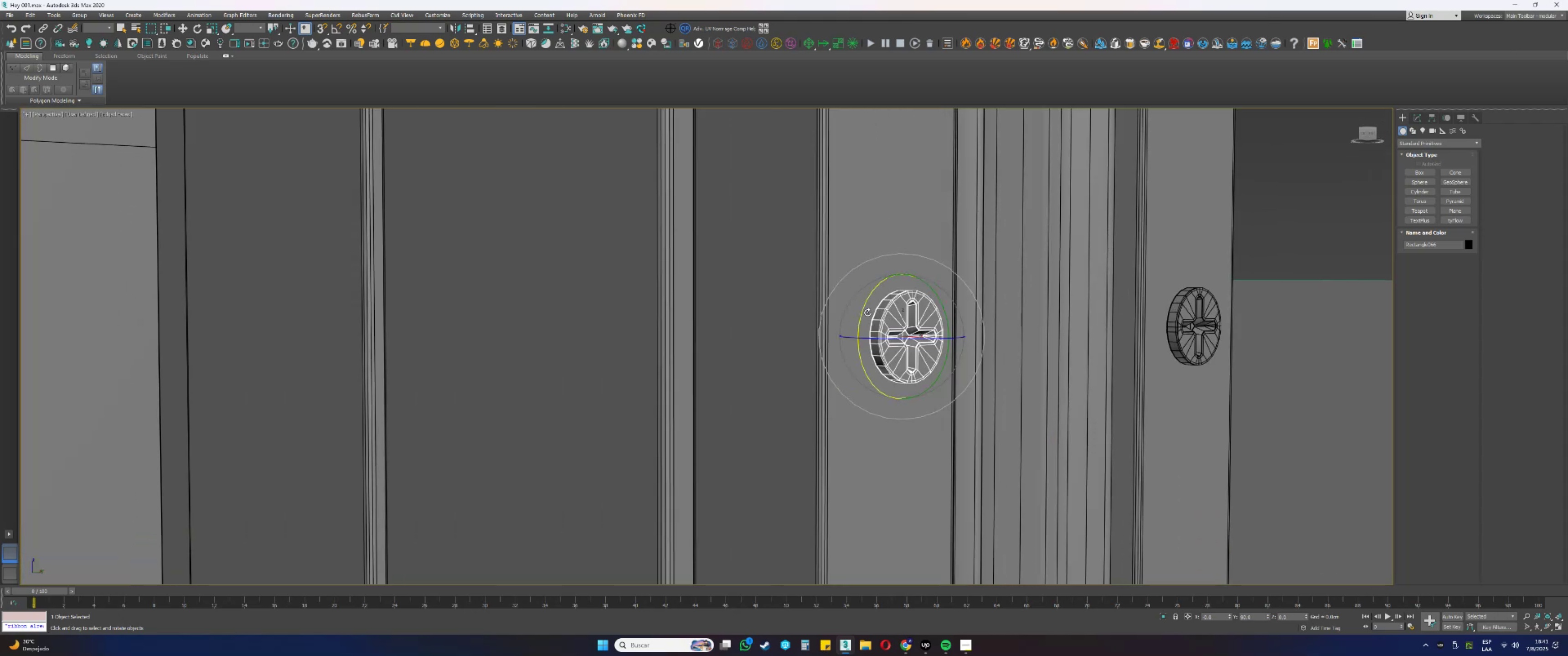 
left_click_drag(start_coordinate=[862, 309], to_coordinate=[850, 365])
 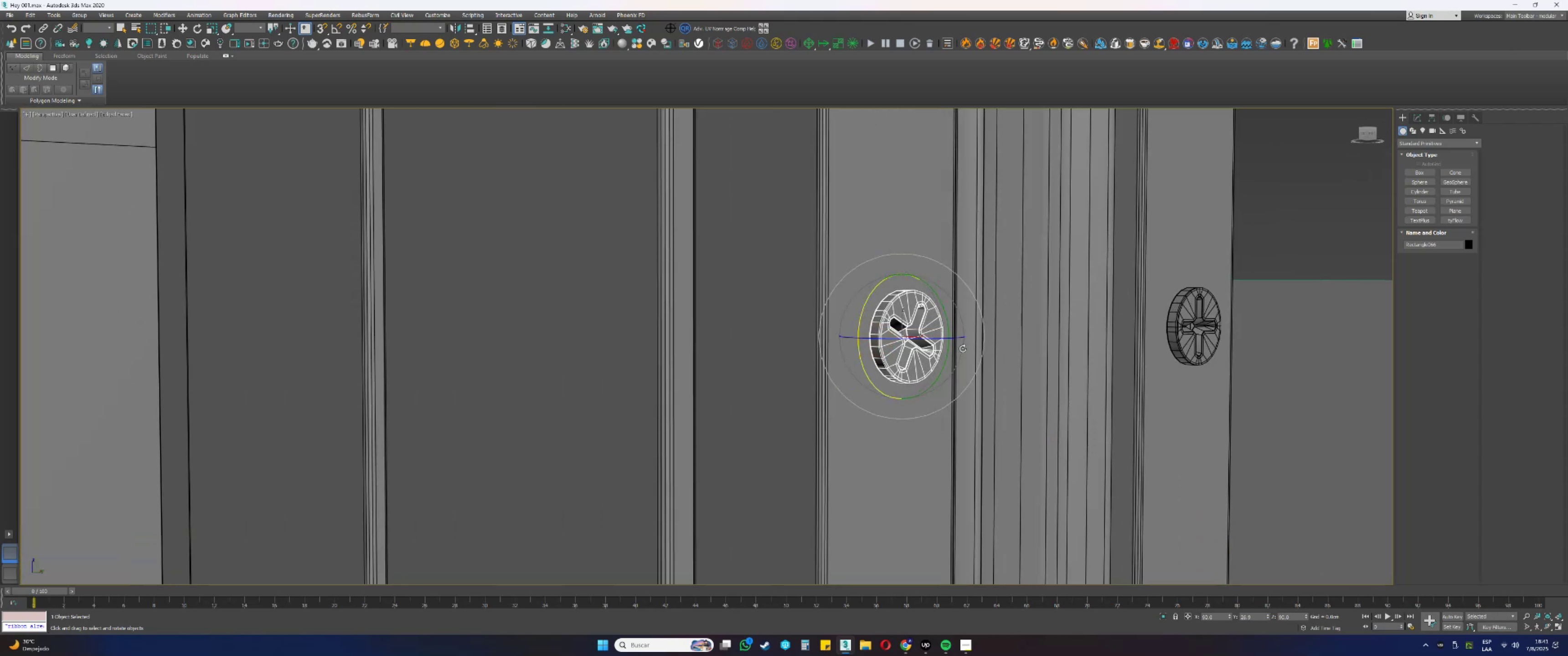 
key(F3)
 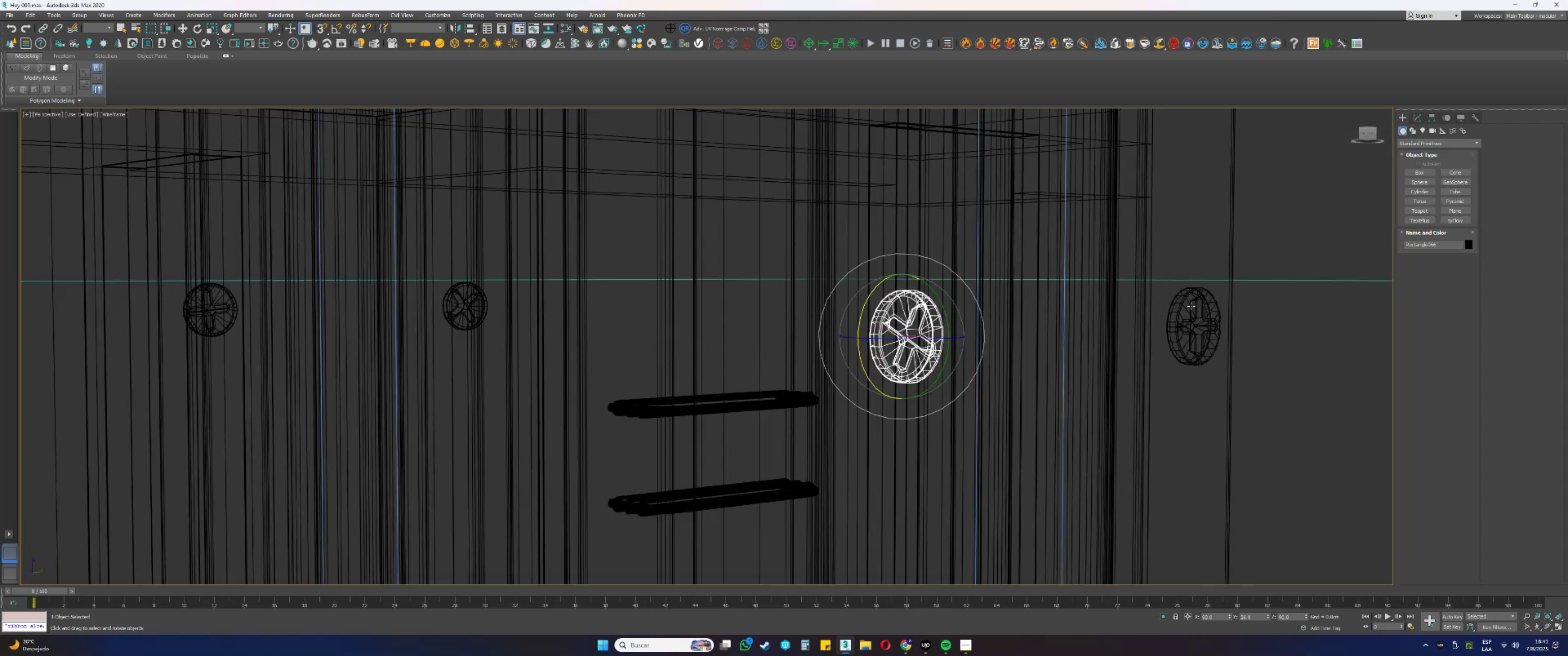 
left_click([1181, 306])
 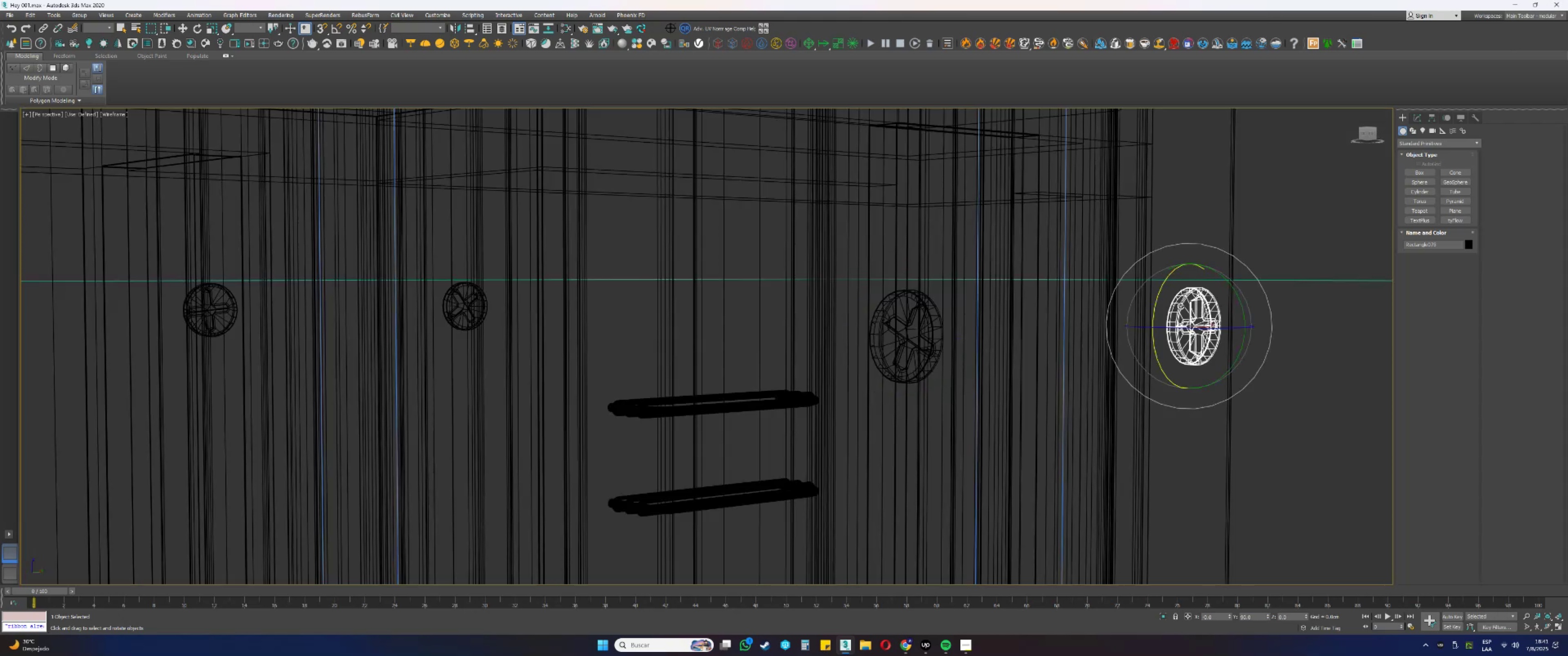 
key(F3)
 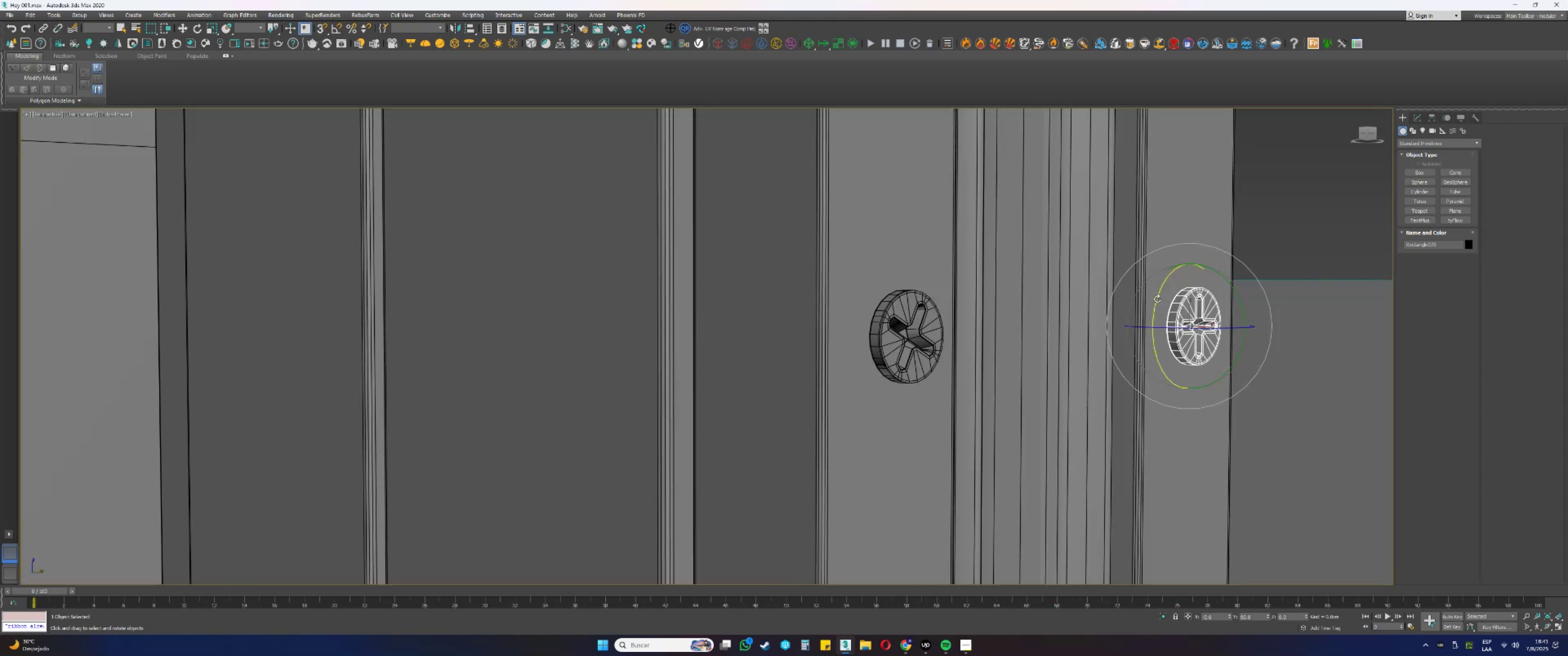 
left_click_drag(start_coordinate=[1157, 300], to_coordinate=[1155, 329])
 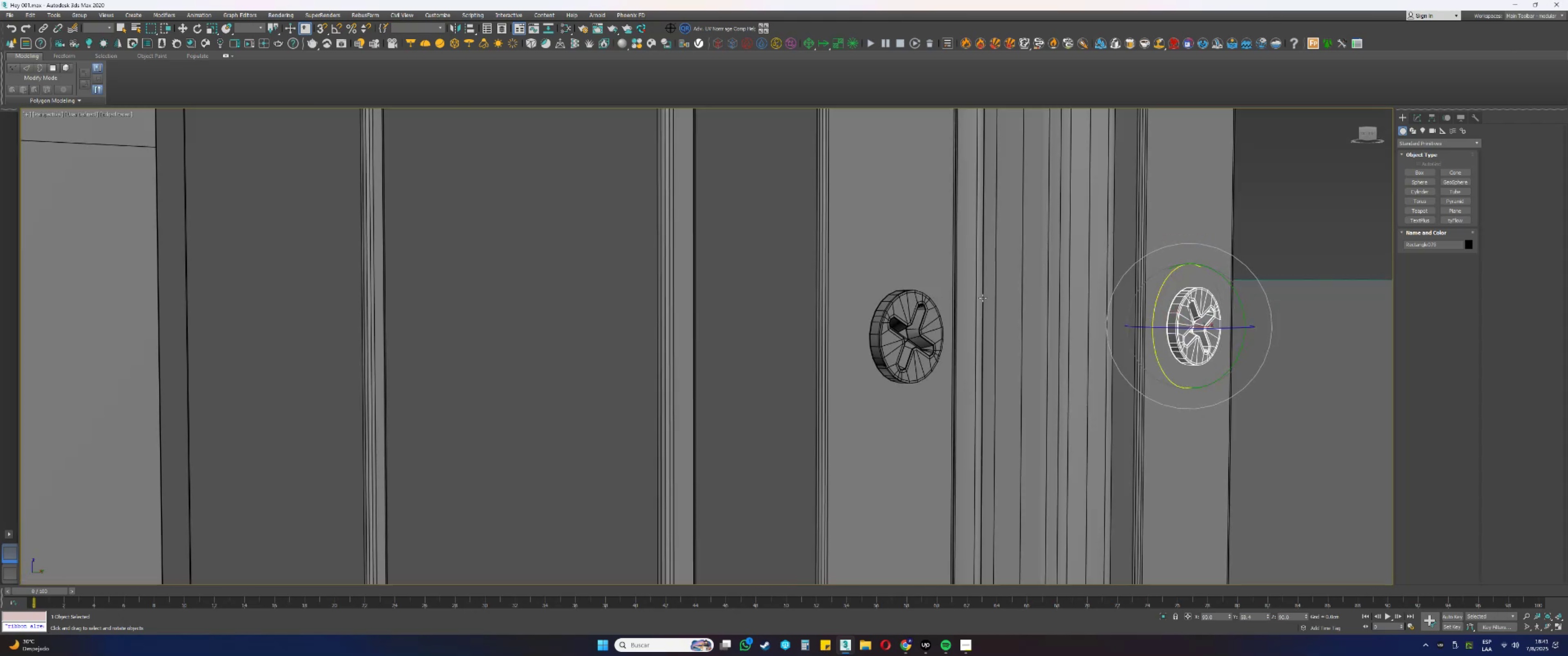 
key(F3)
 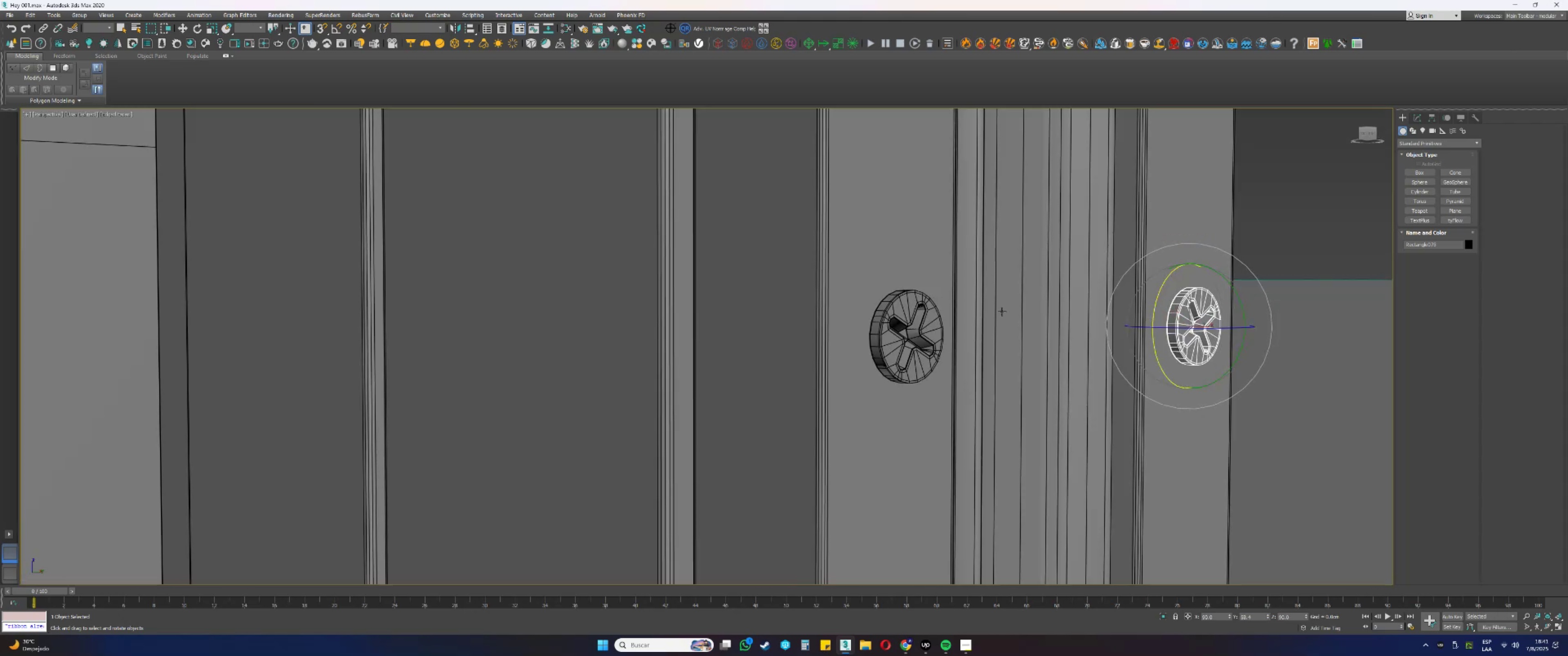 
scroll: coordinate [911, 296], scroll_direction: down, amount: 10.0
 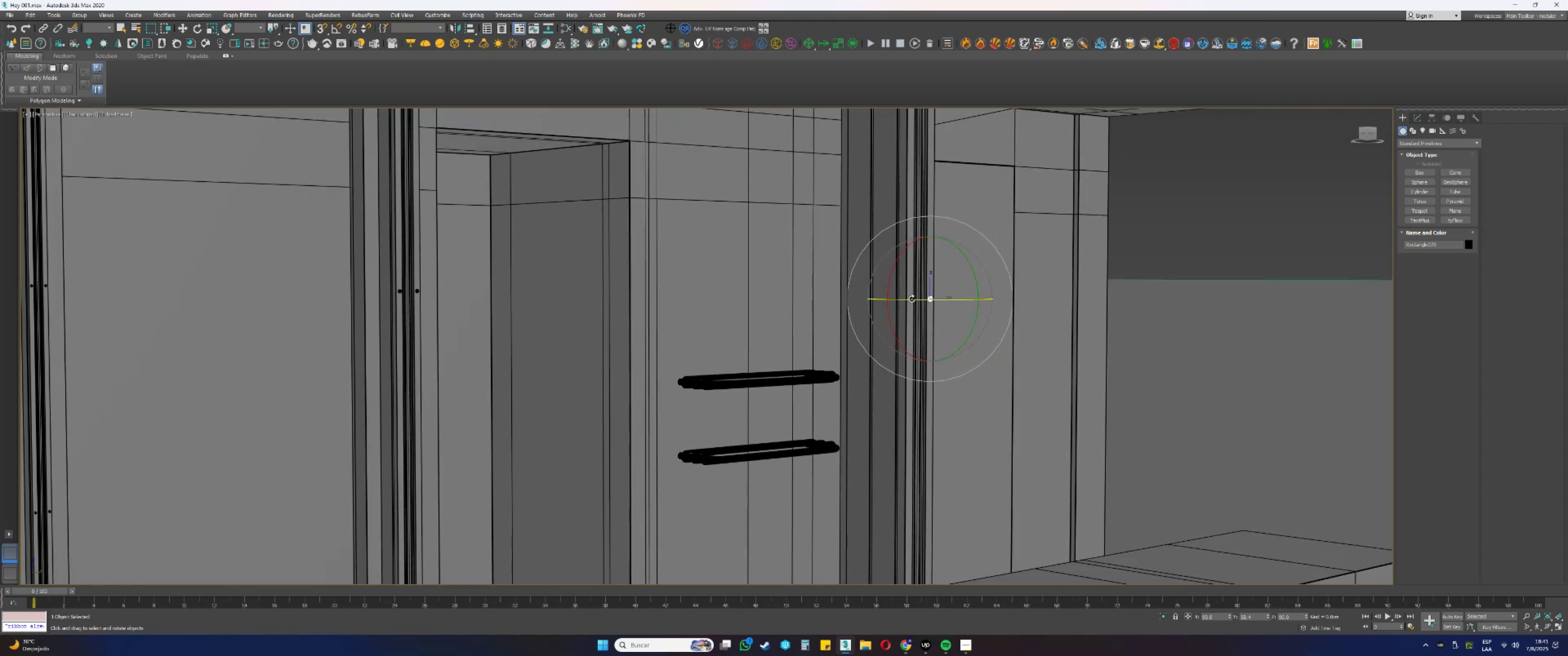 
key(F3)
 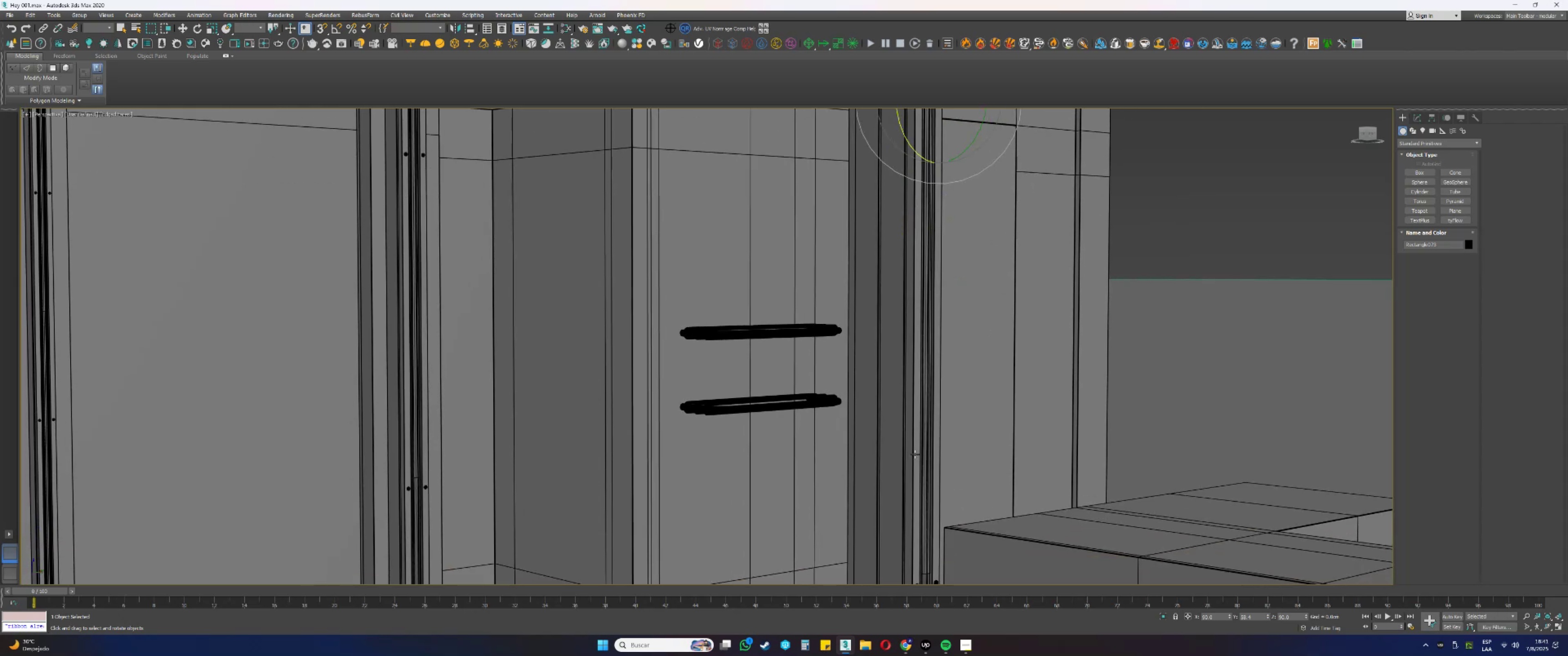 
scroll: coordinate [923, 355], scroll_direction: up, amount: 9.0
 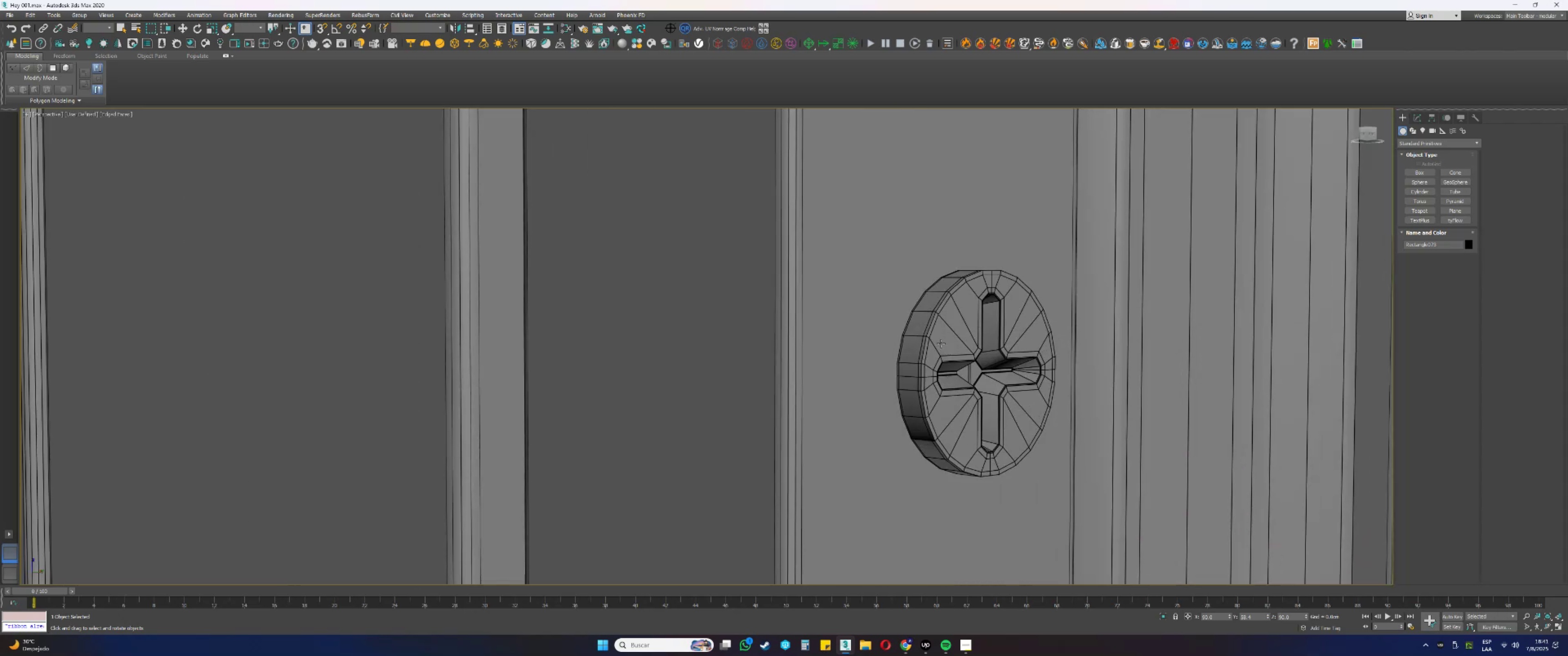 
left_click([937, 338])
 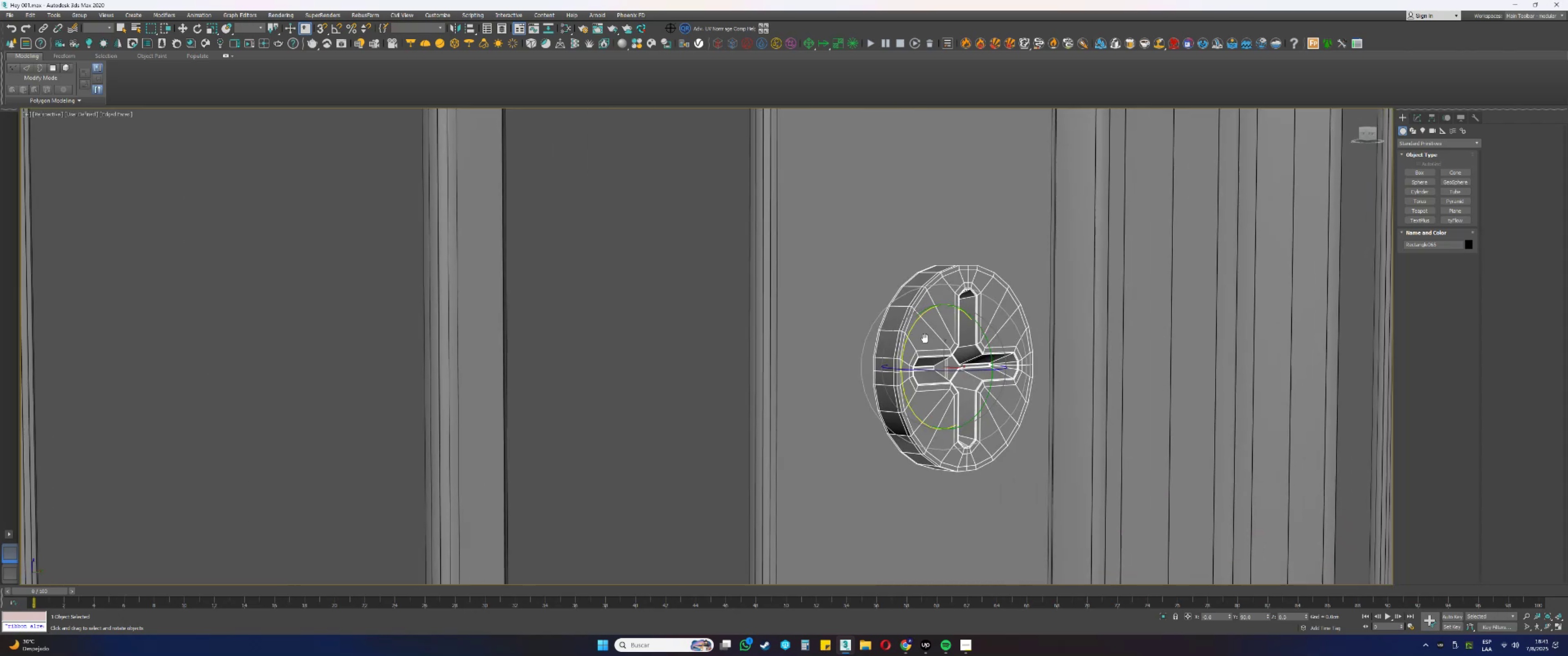 
scroll: coordinate [827, 315], scroll_direction: down, amount: 2.0
 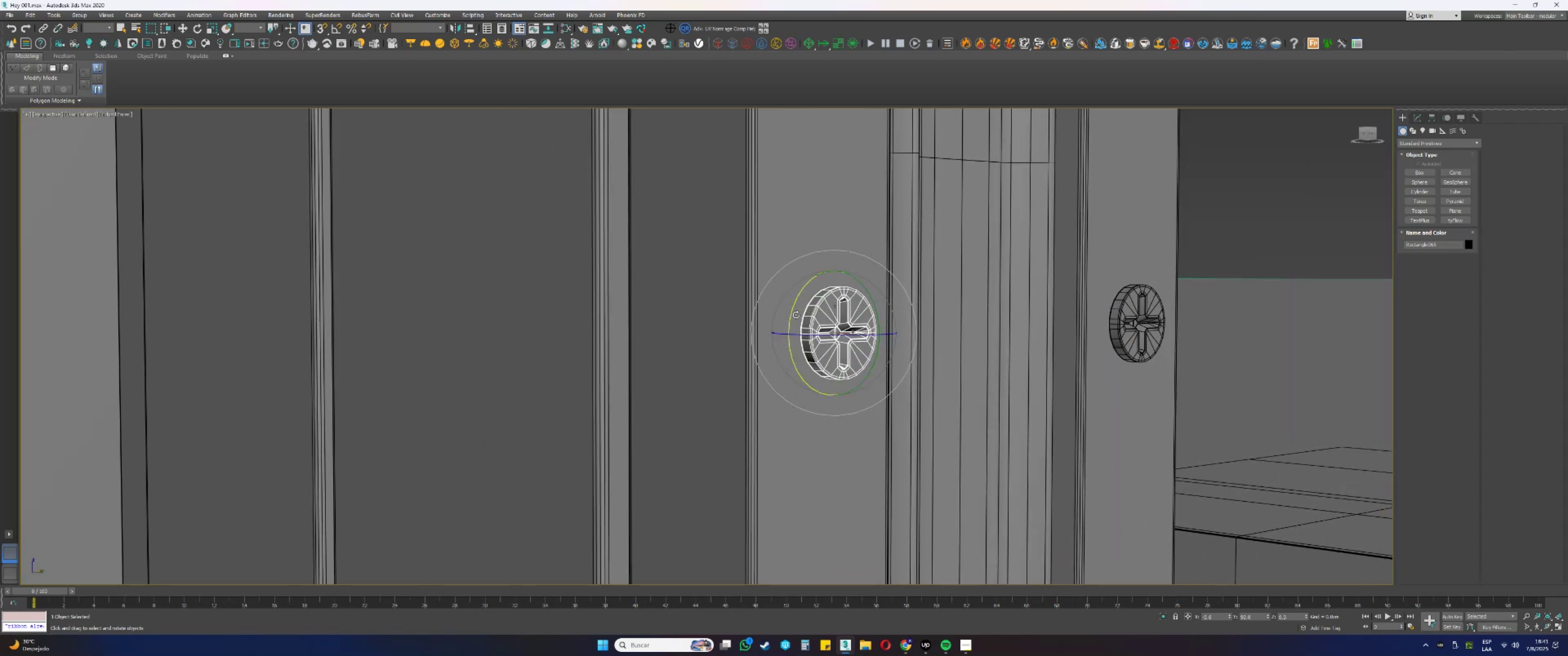 
left_click_drag(start_coordinate=[793, 311], to_coordinate=[813, 271])
 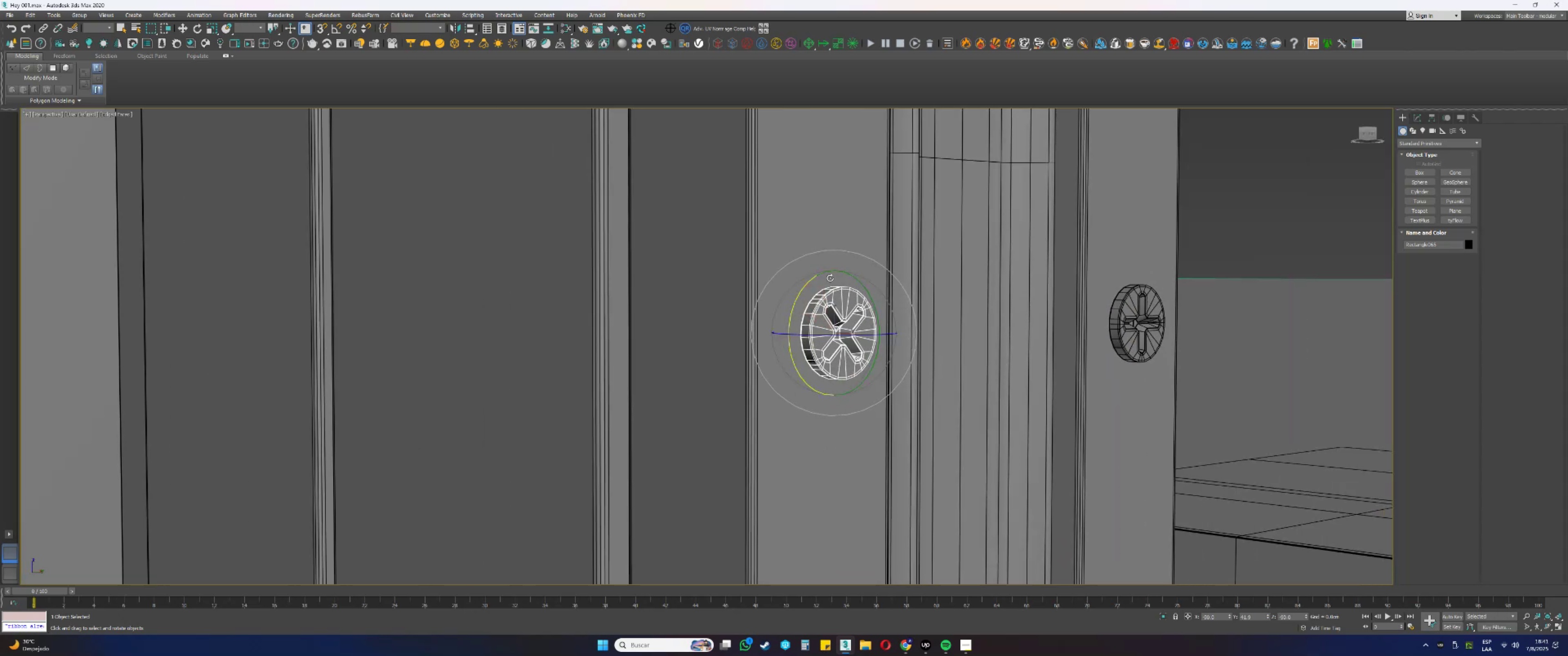 
key(F3)
 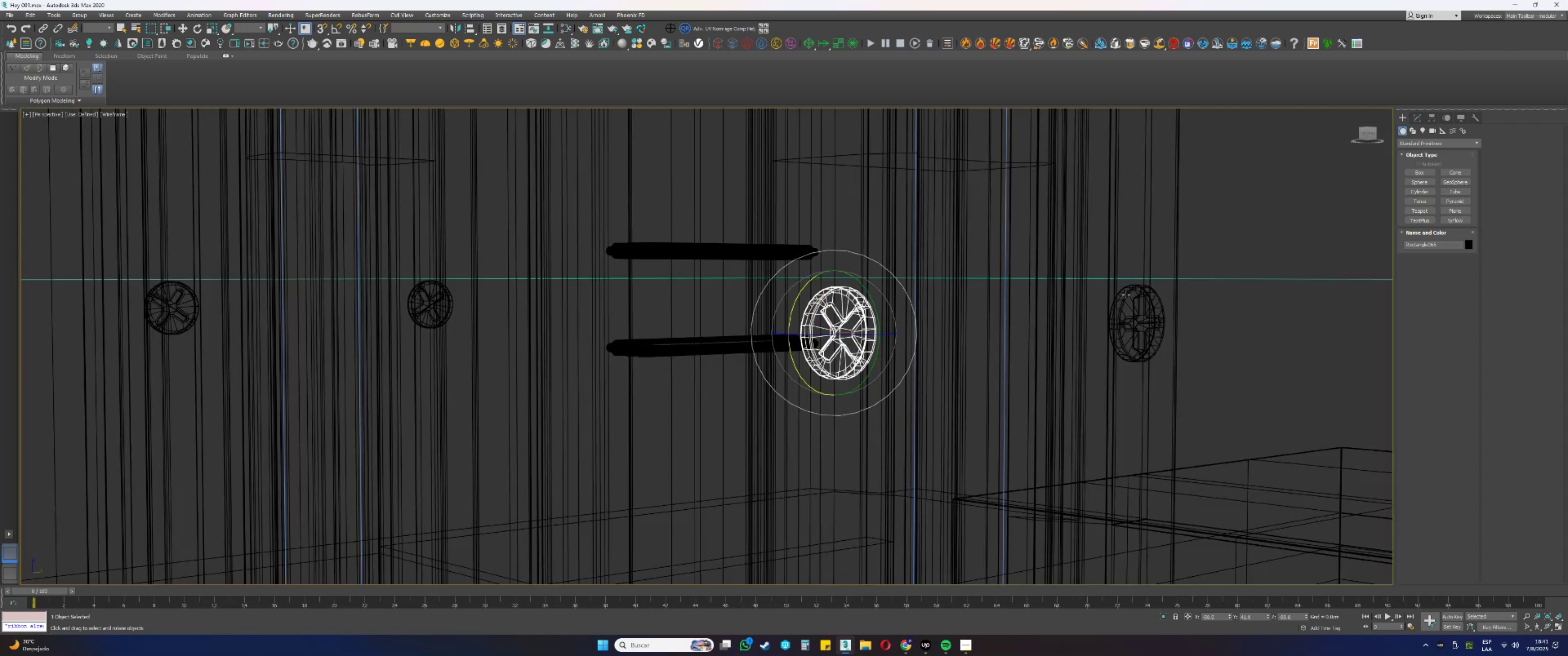 
key(F3)
 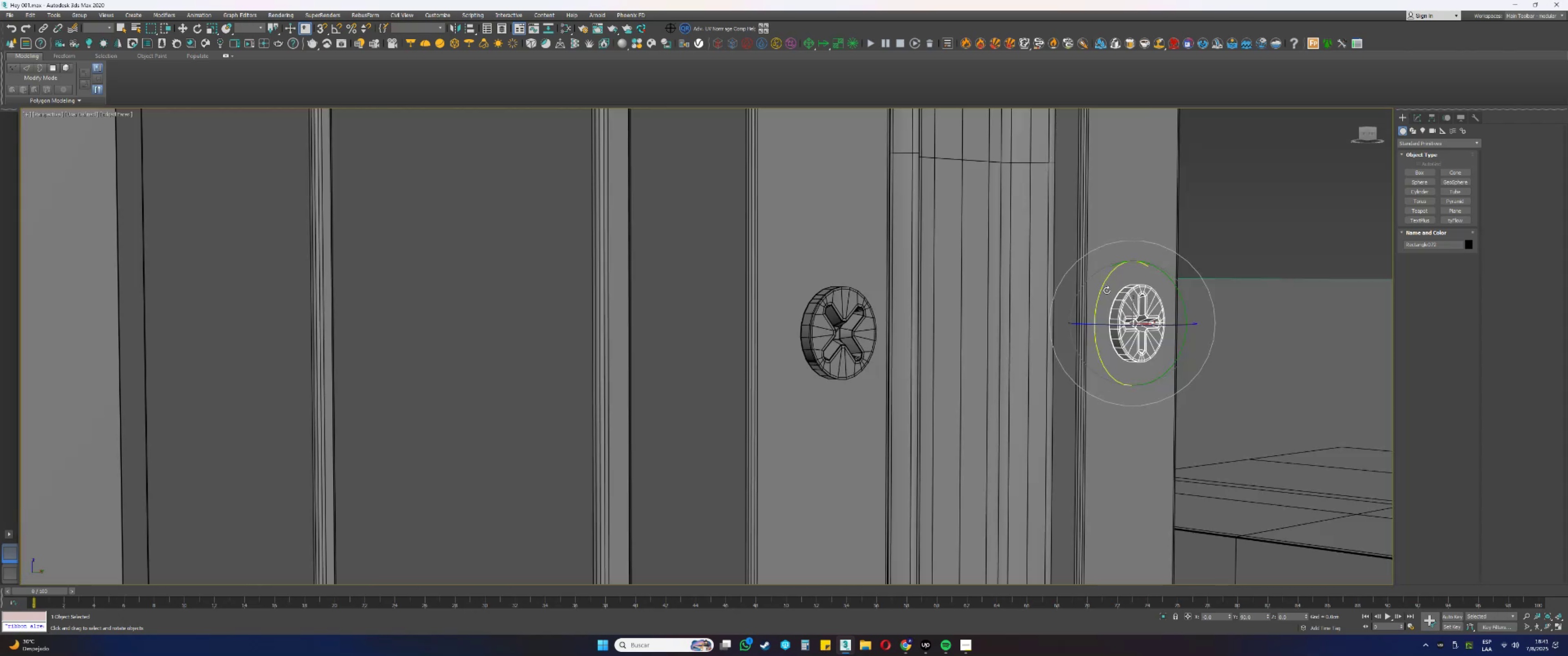 
left_click_drag(start_coordinate=[1103, 287], to_coordinate=[1100, 297])
 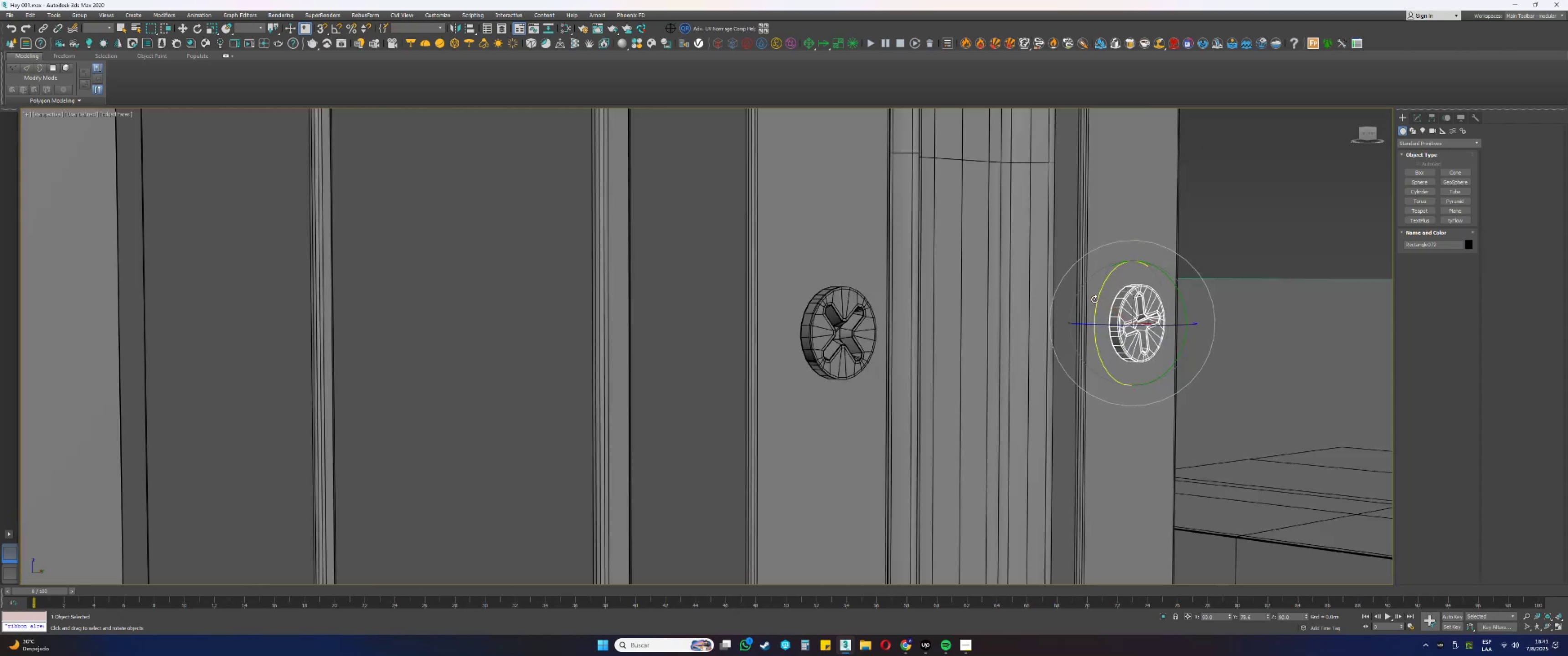 
scroll: coordinate [951, 285], scroll_direction: down, amount: 11.0
 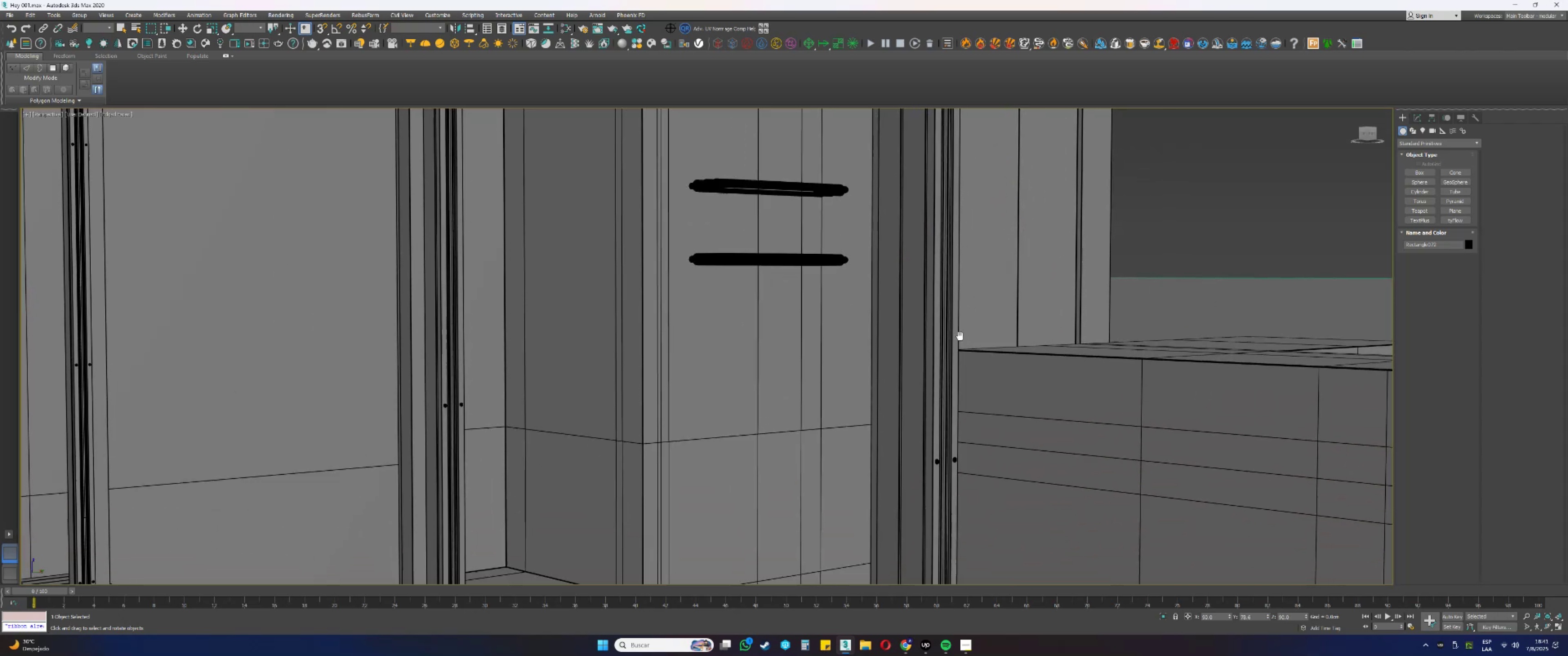 
scroll: coordinate [932, 353], scroll_direction: up, amount: 7.0
 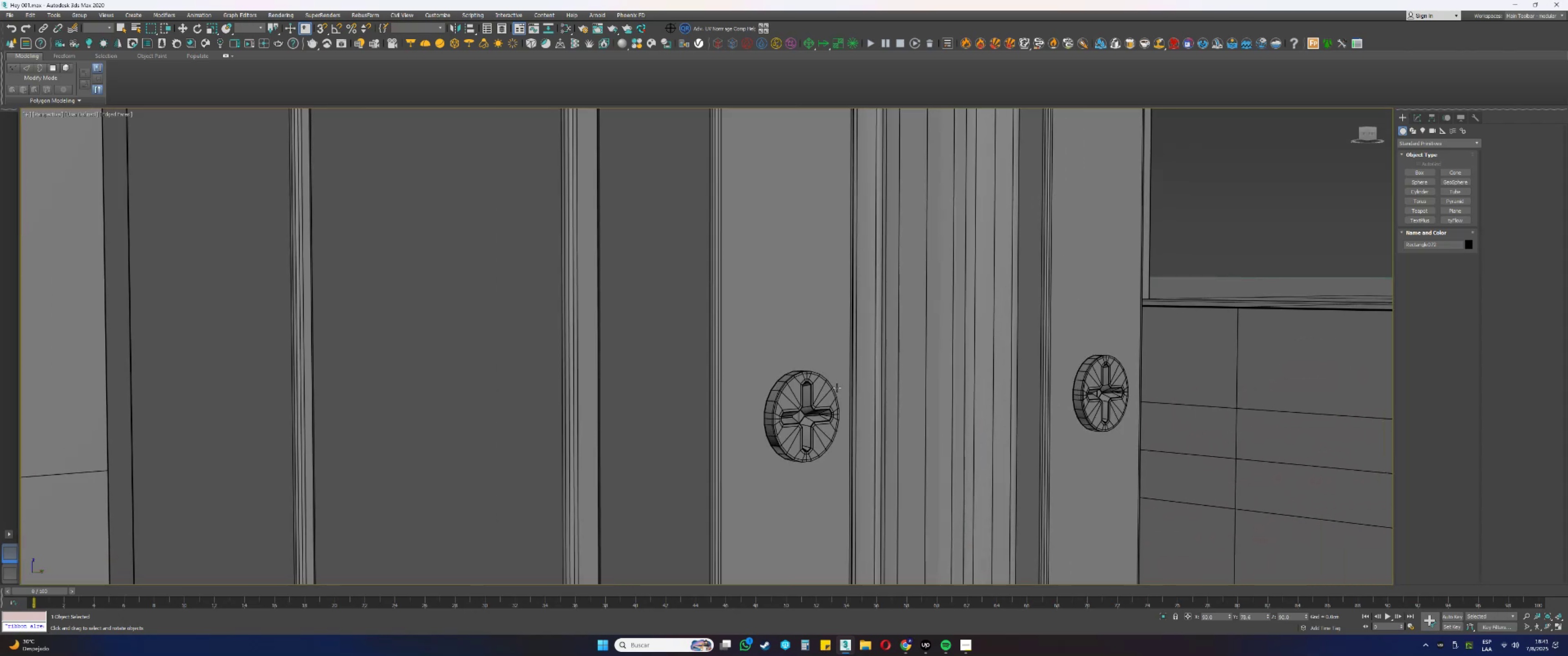 
left_click([824, 394])
 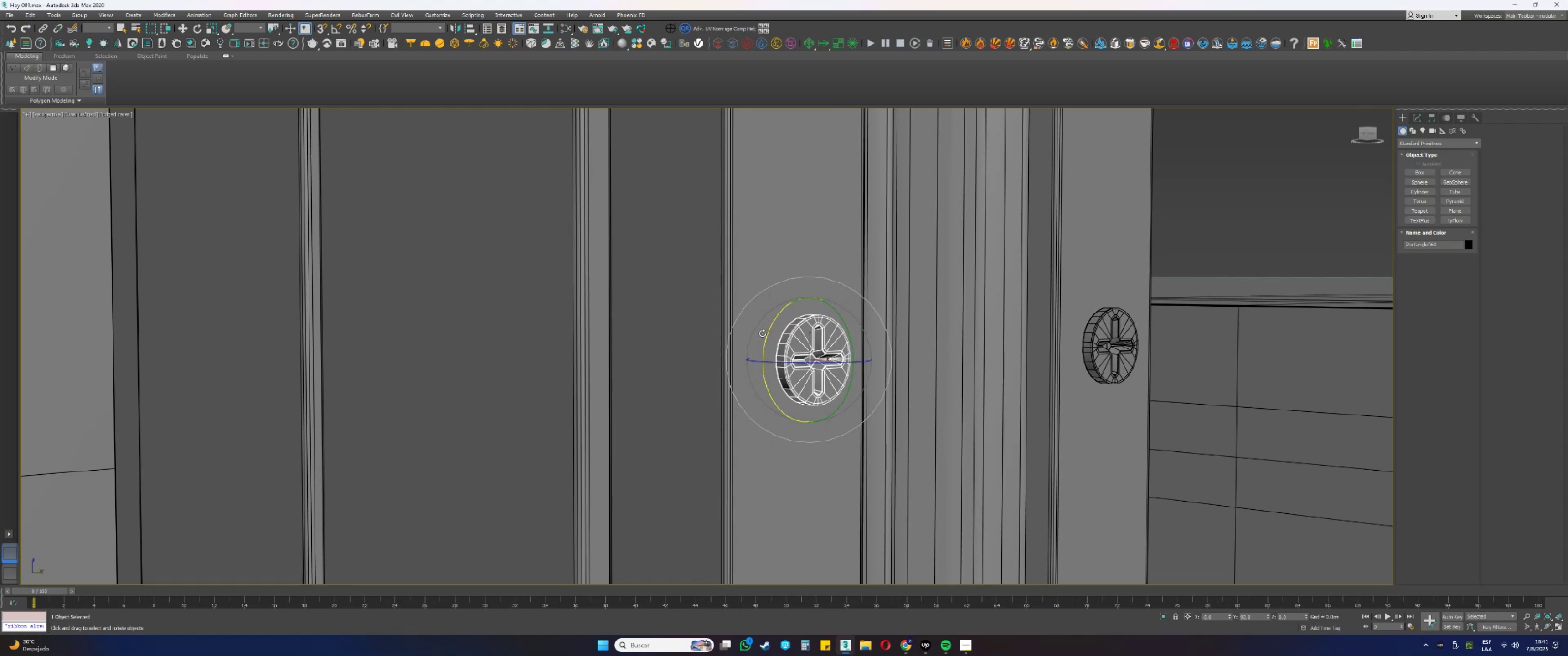 
left_click_drag(start_coordinate=[770, 332], to_coordinate=[764, 360])
 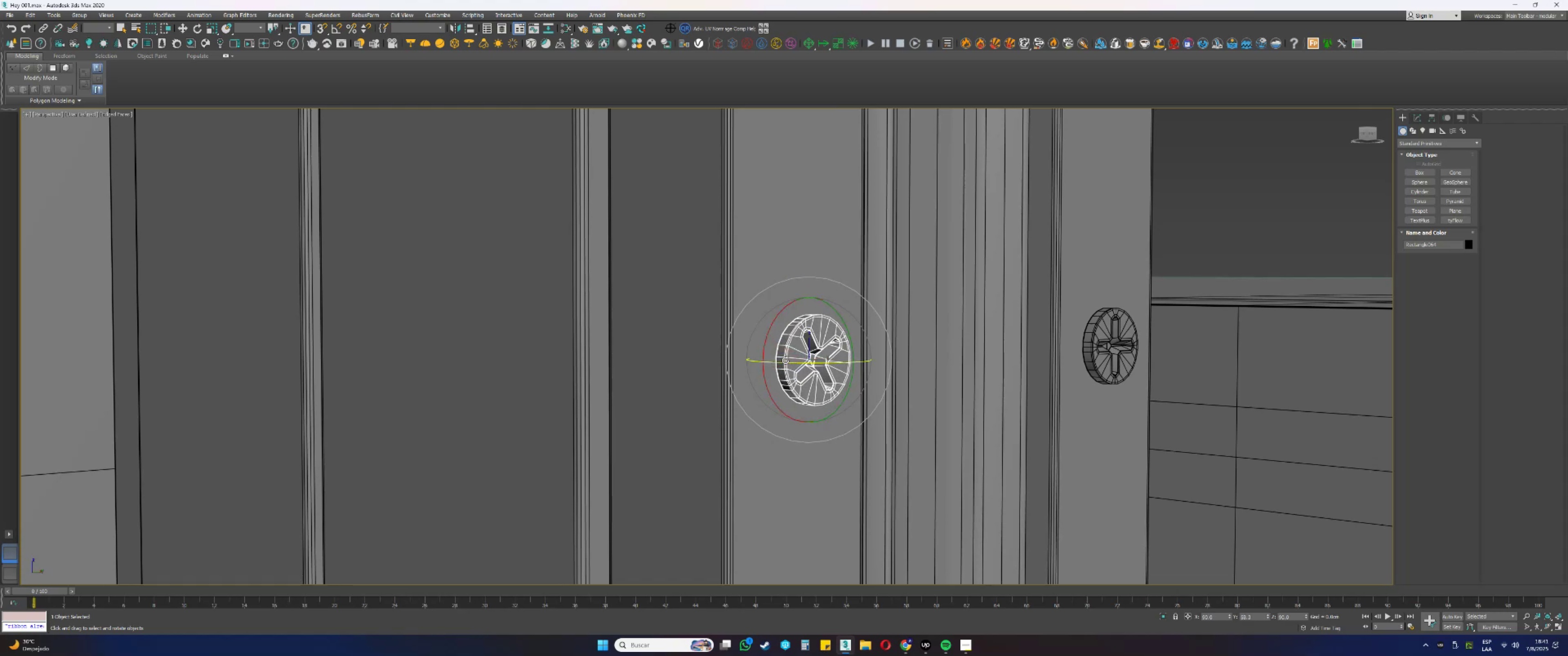 
key(F3)
 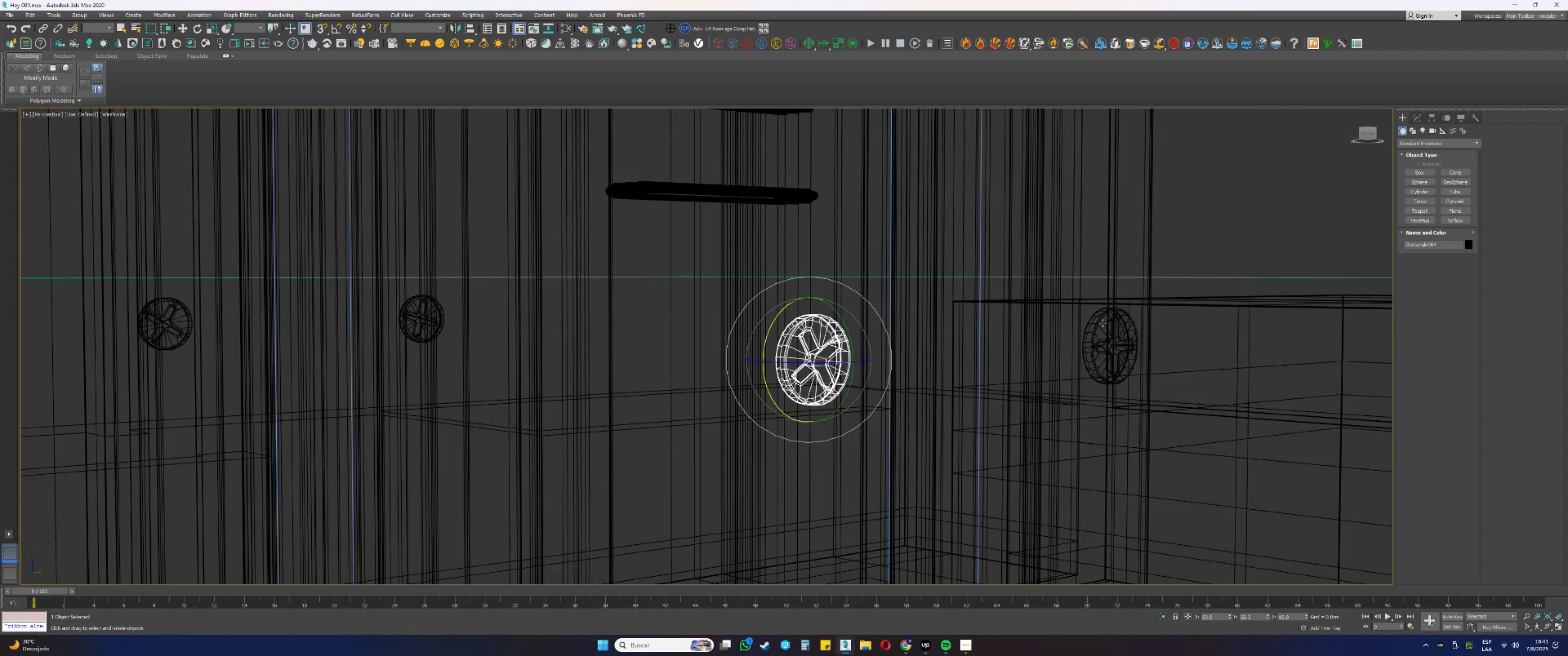 
left_click([1097, 323])
 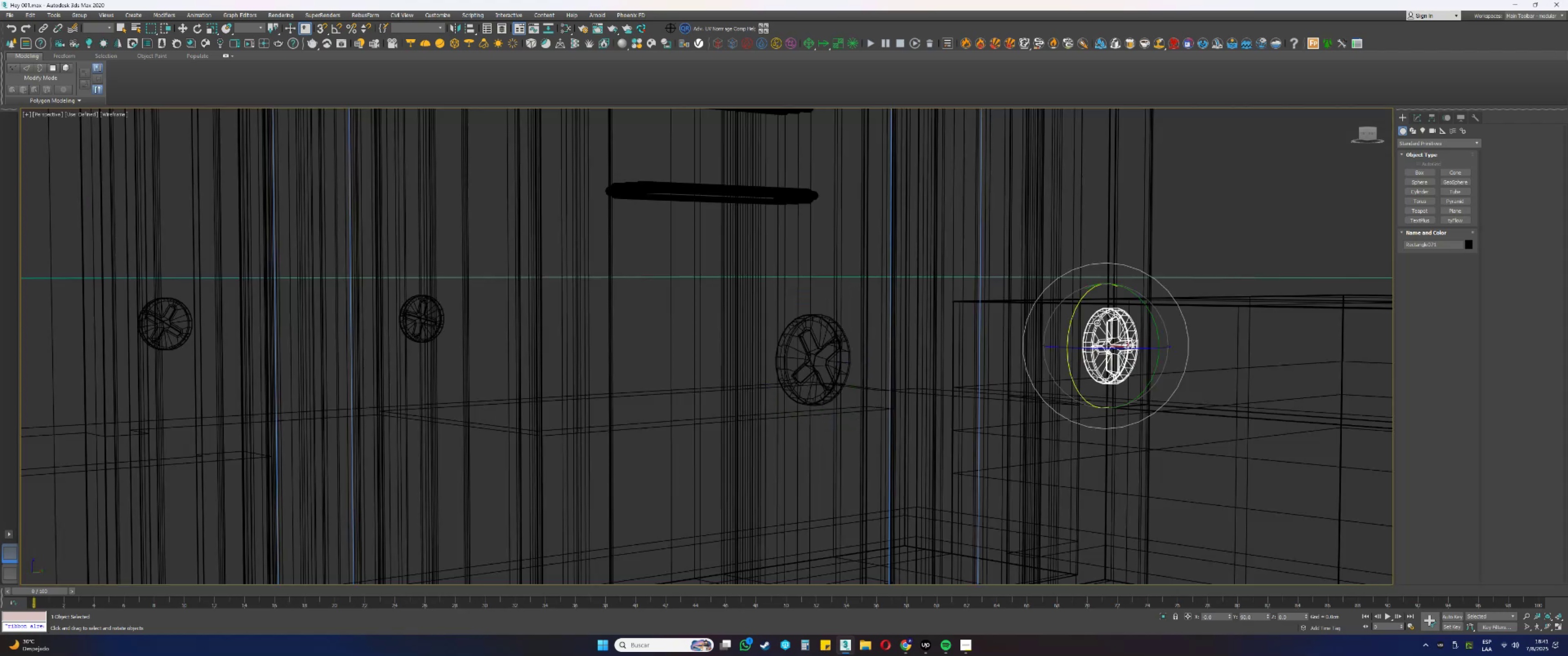 
key(F3)
 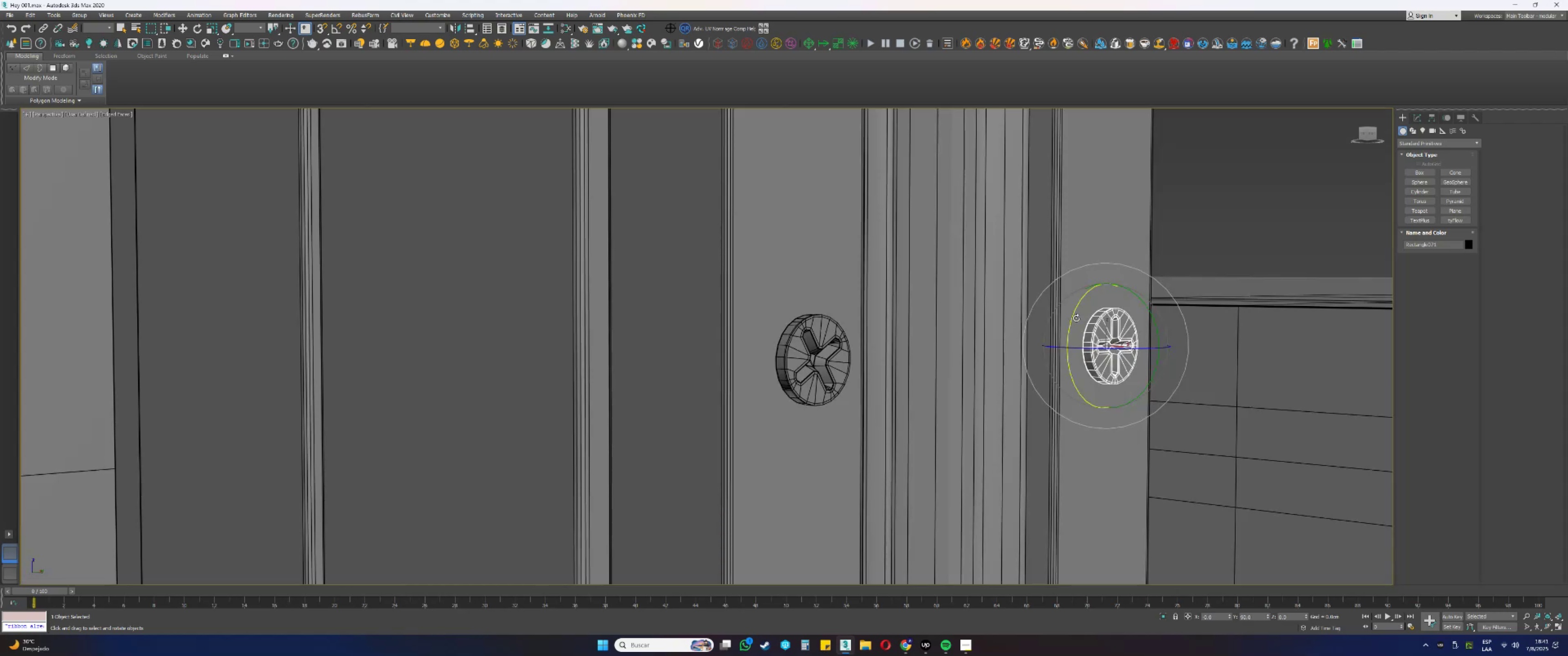 
left_click_drag(start_coordinate=[1073, 318], to_coordinate=[1082, 306])
 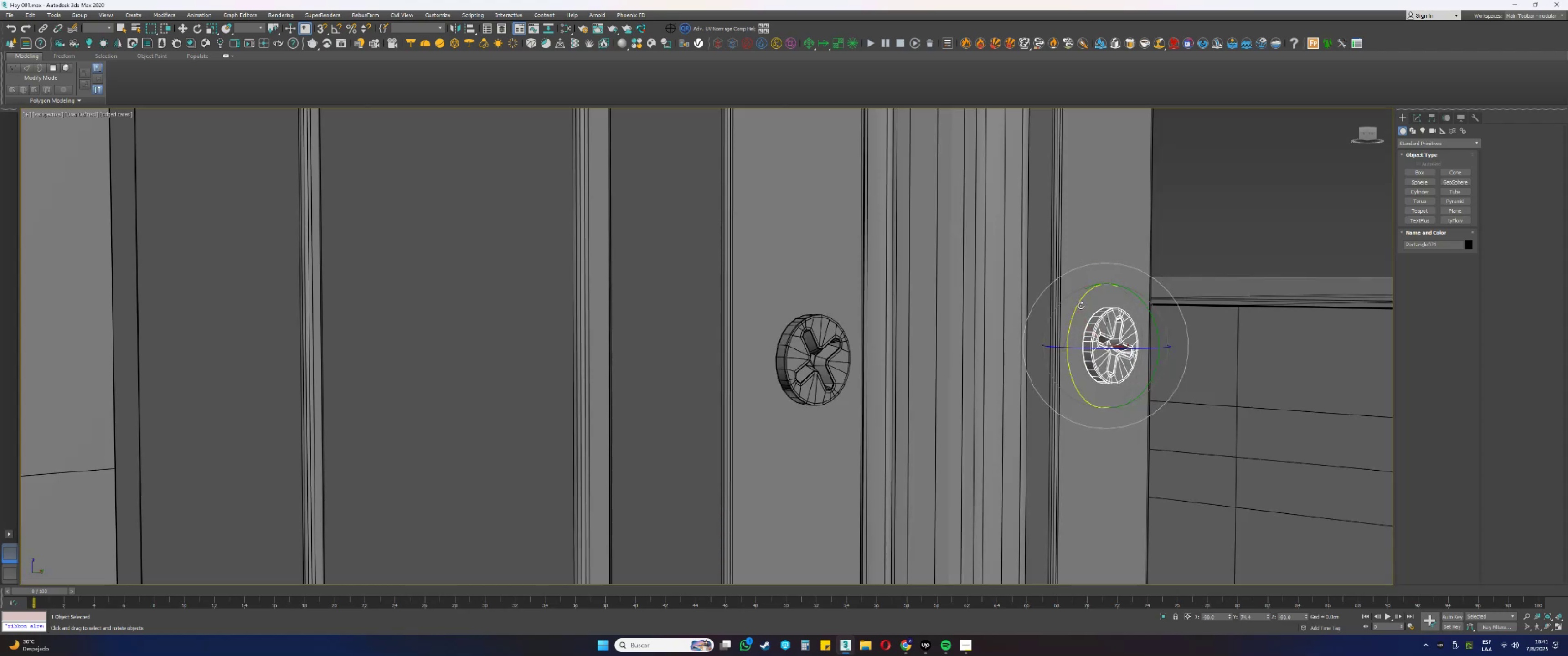 
key(F3)
 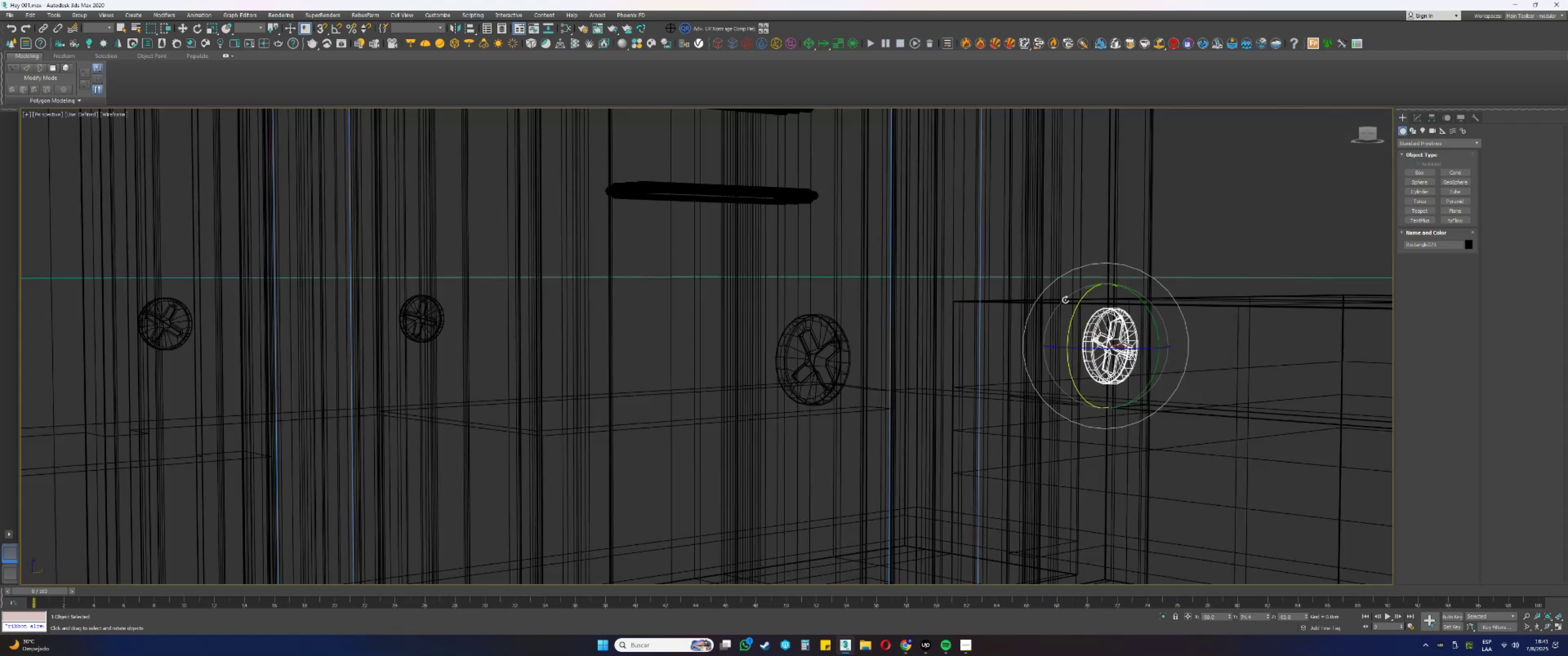 
scroll: coordinate [1059, 300], scroll_direction: down, amount: 13.0
 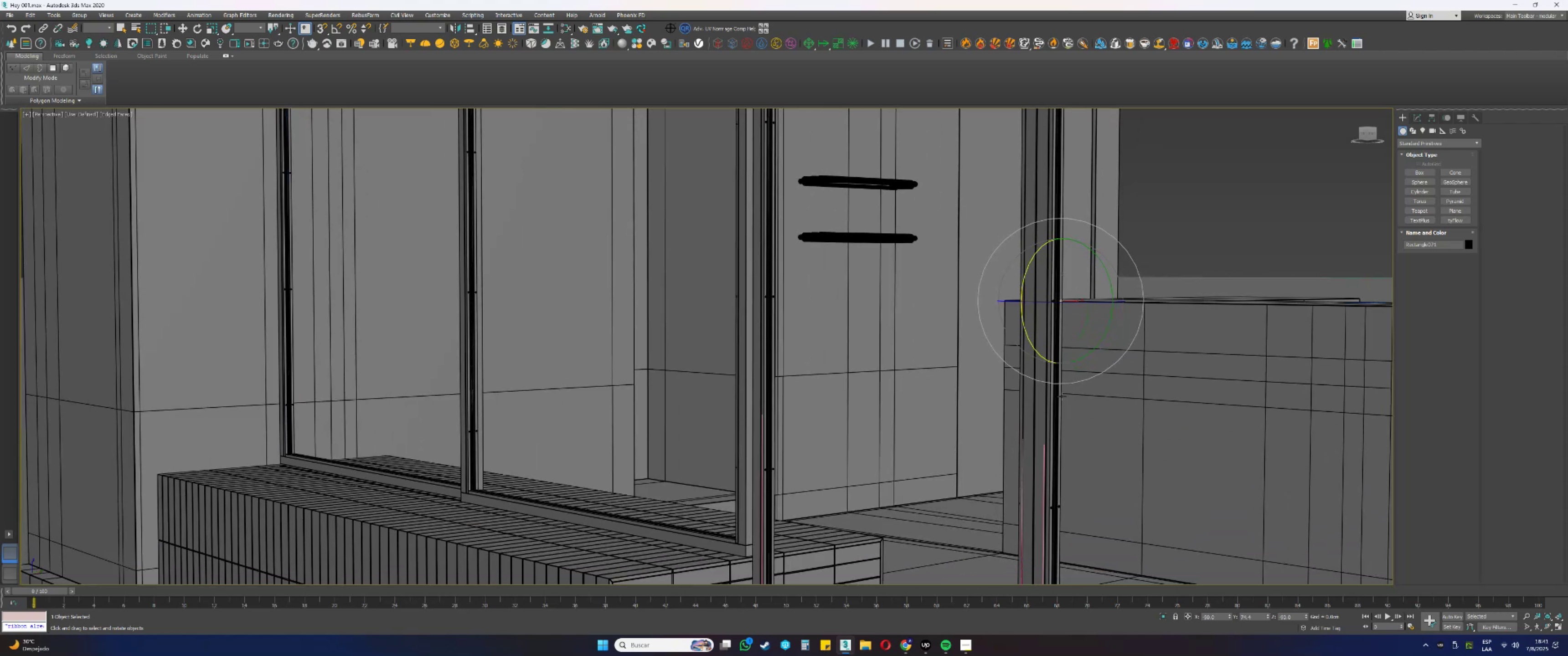 
key(F3)
 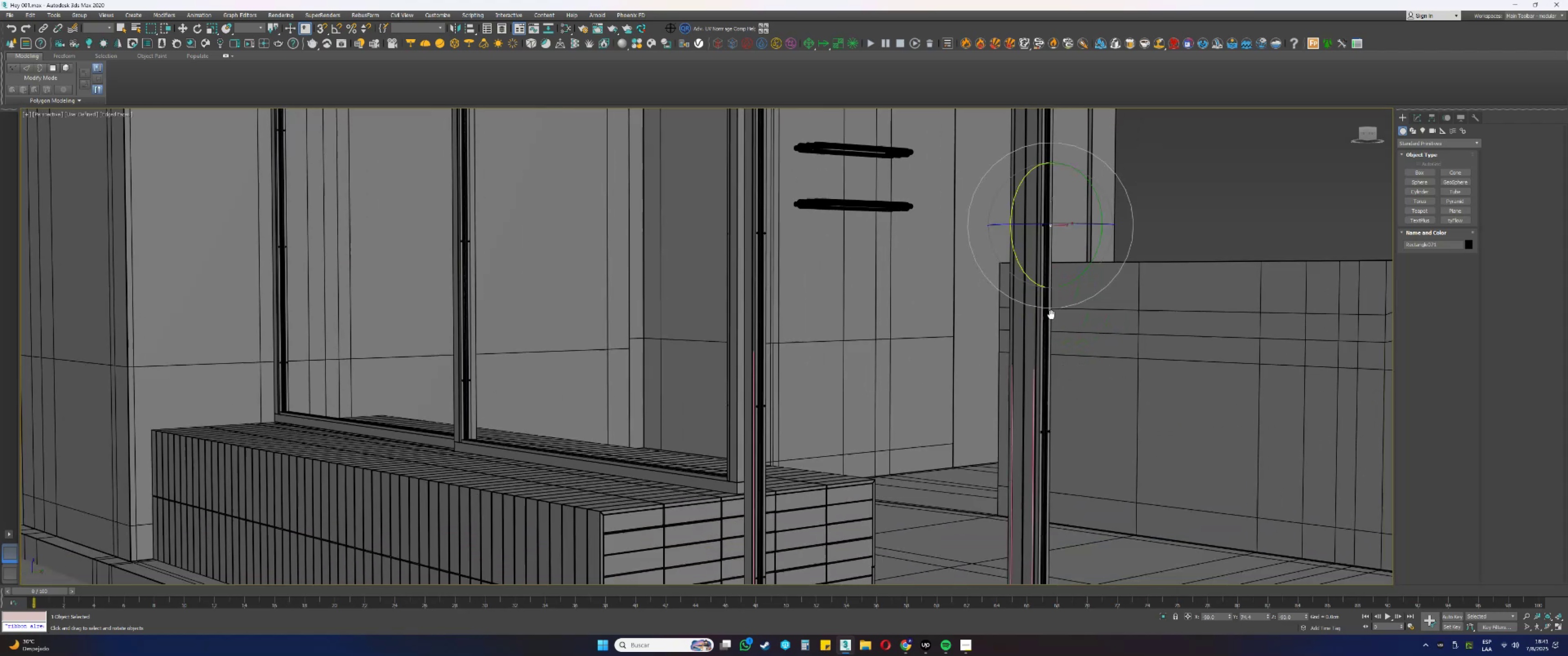 
scroll: coordinate [1032, 353], scroll_direction: up, amount: 8.0
 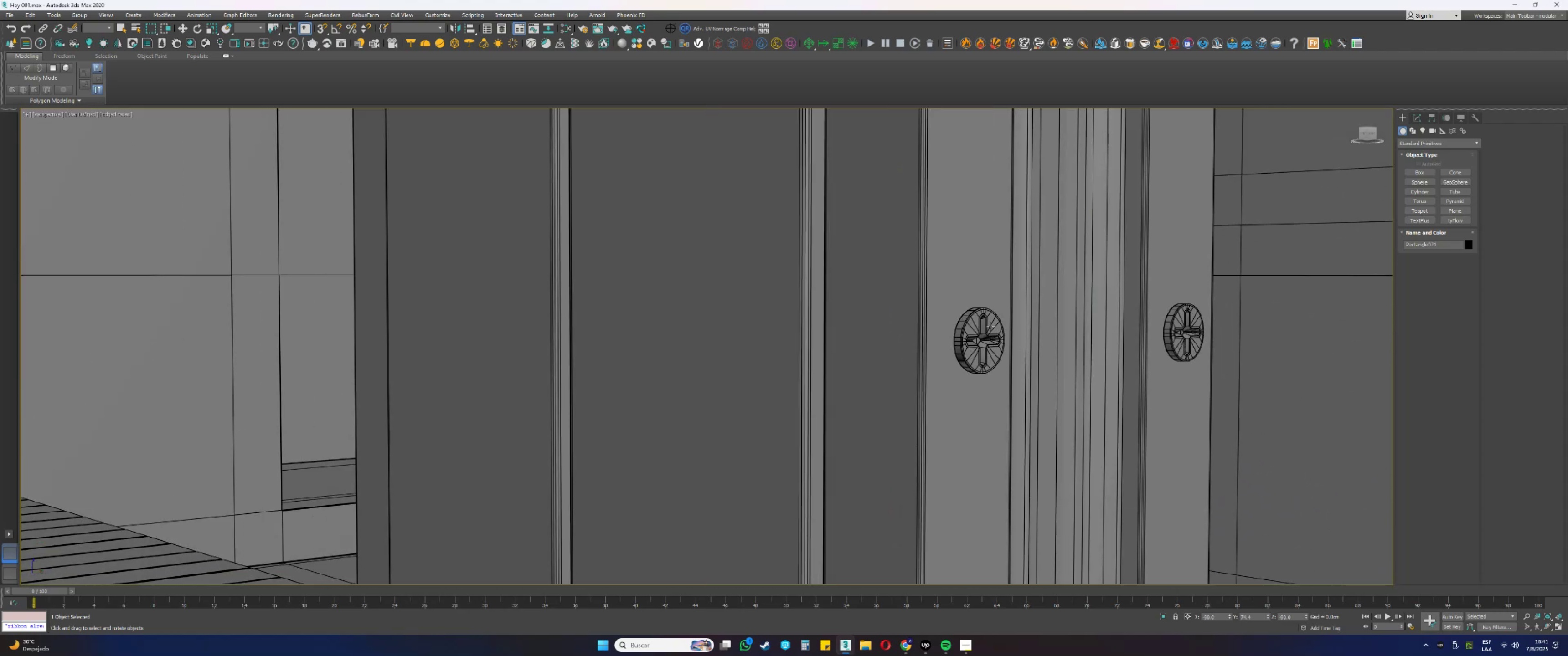 
left_click([991, 327])
 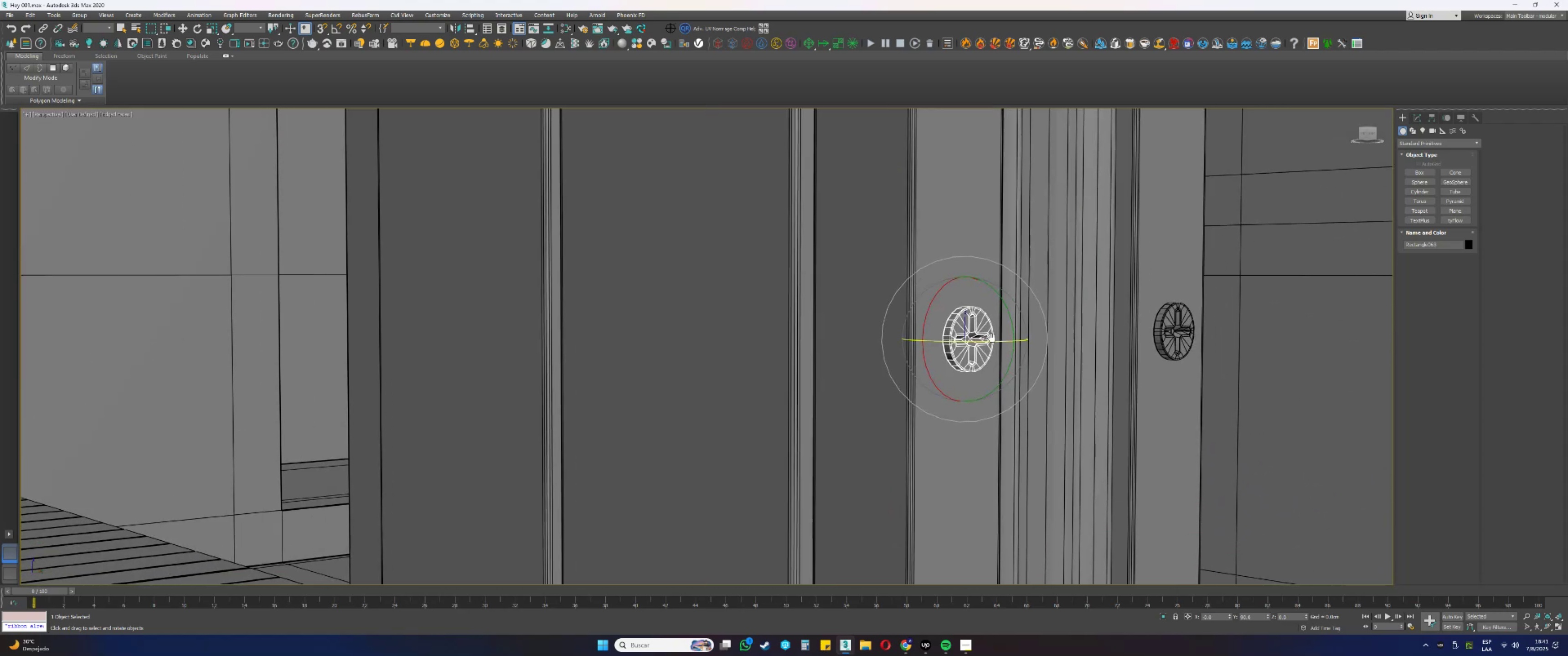 
scroll: coordinate [884, 334], scroll_direction: up, amount: 1.0
 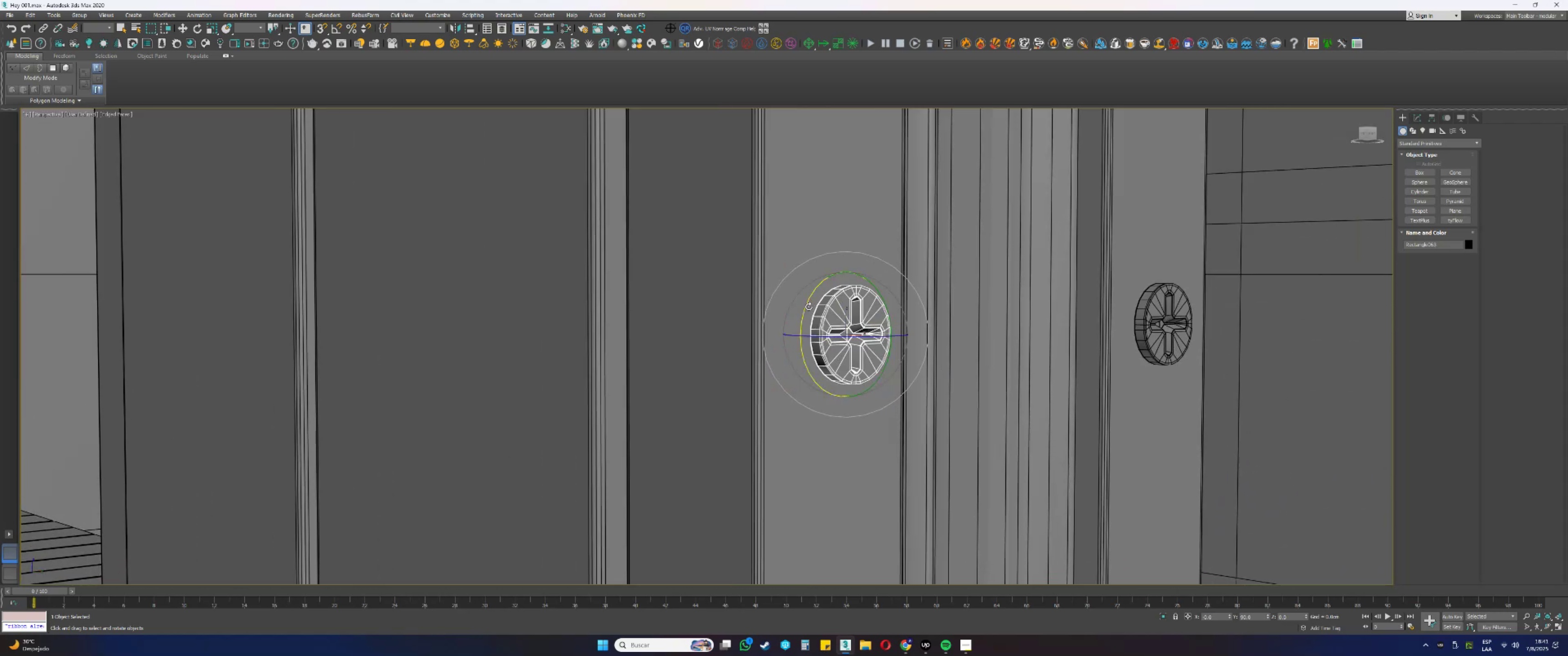 
left_click_drag(start_coordinate=[806, 305], to_coordinate=[796, 327])
 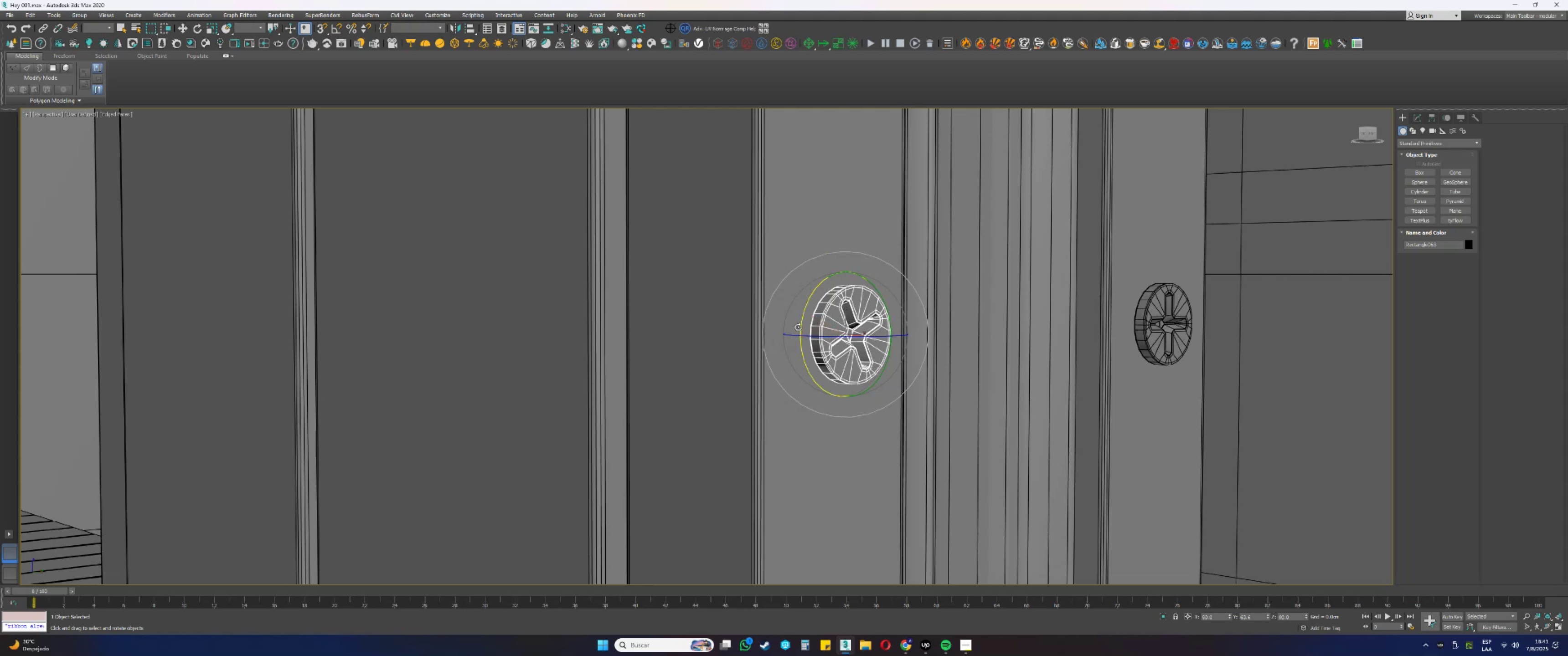 
key(F3)
 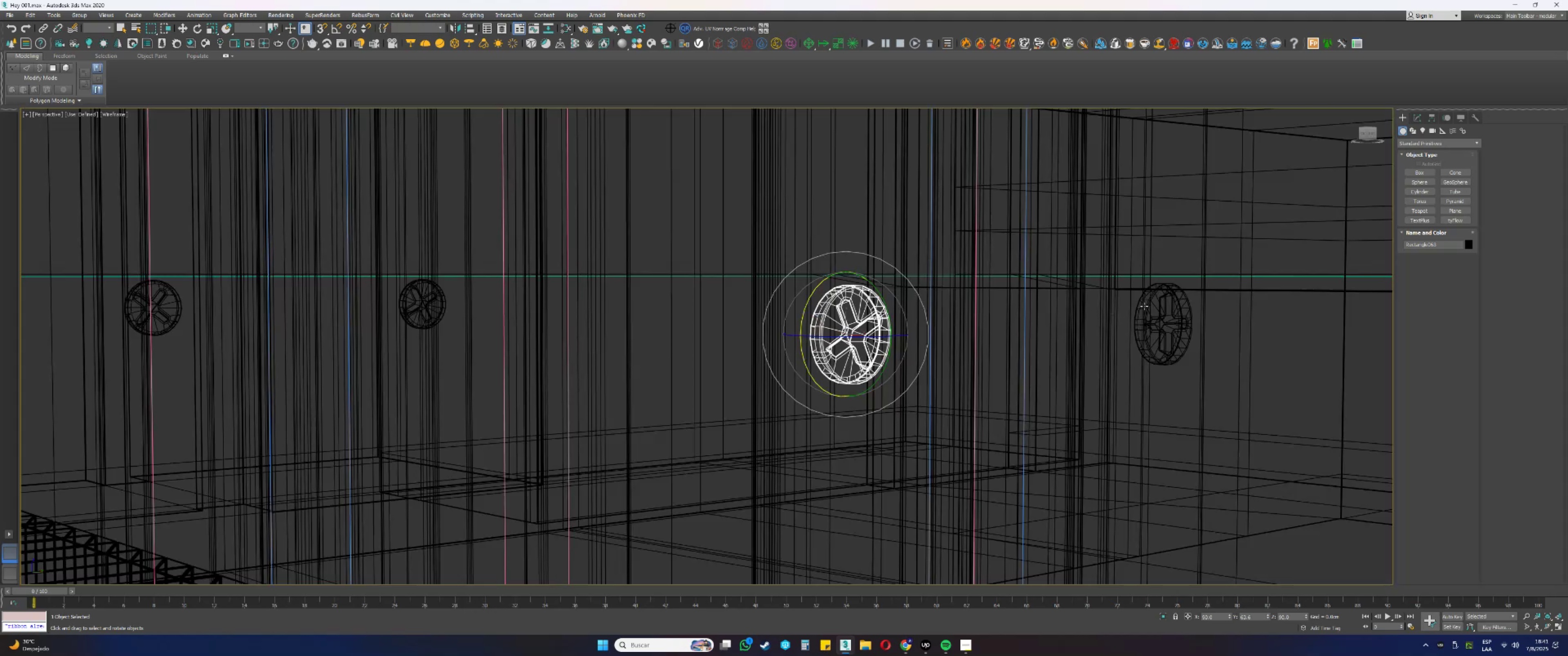 
left_click([1147, 305])
 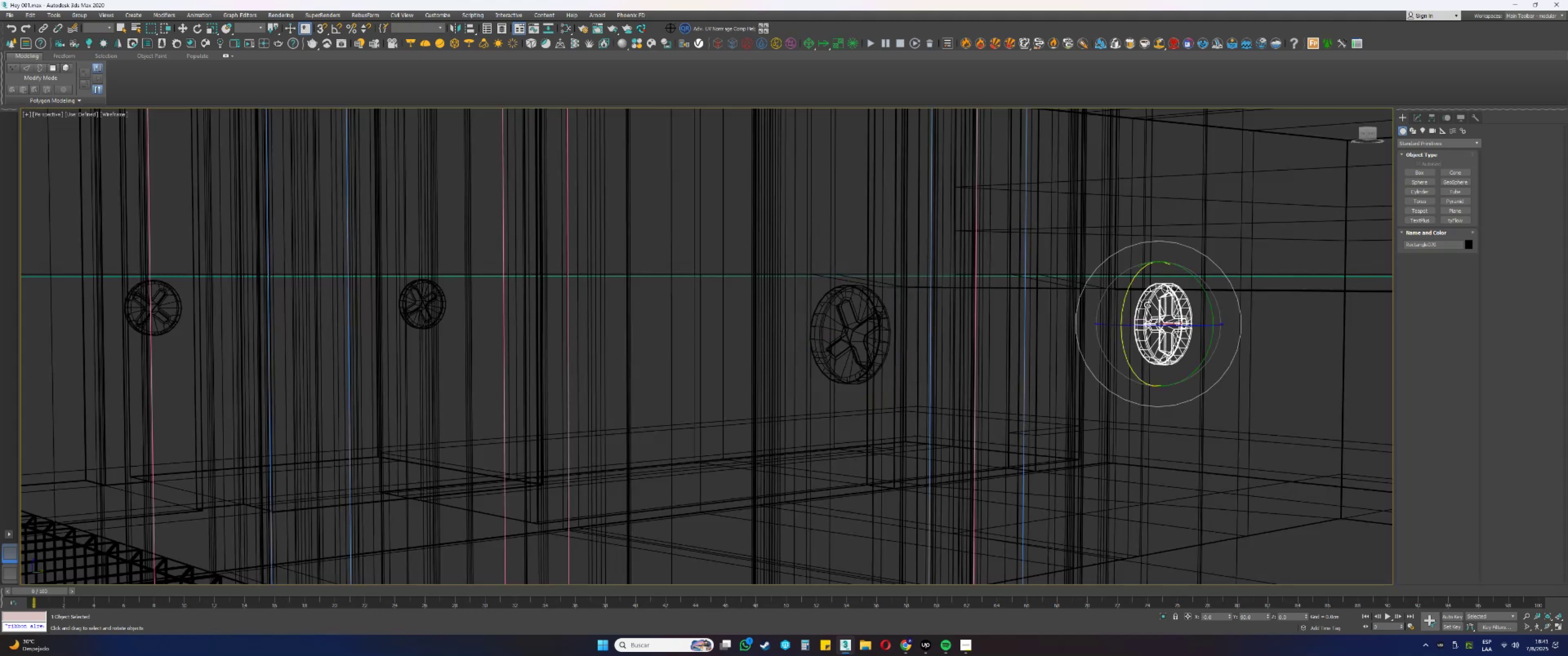 
key(F3)
 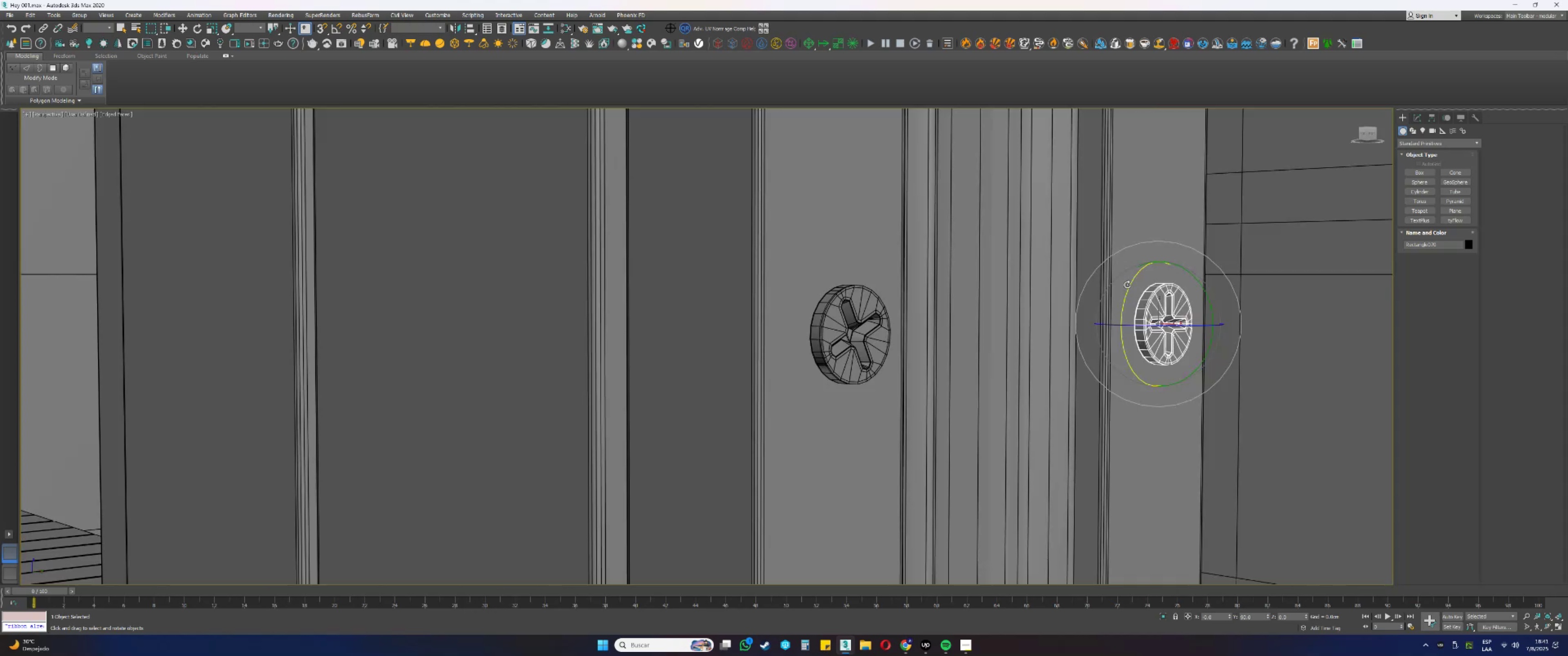 
left_click_drag(start_coordinate=[1129, 286], to_coordinate=[1143, 286])
 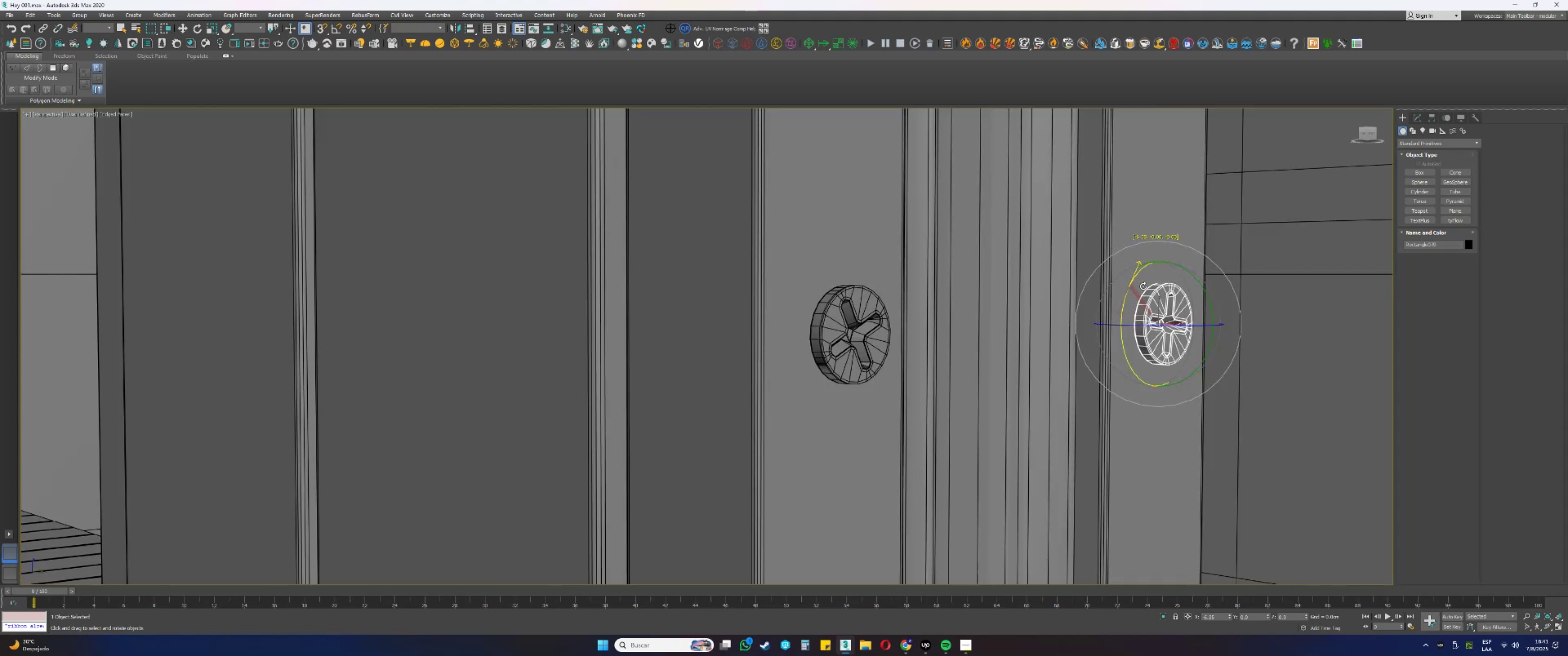 
key(F3)
 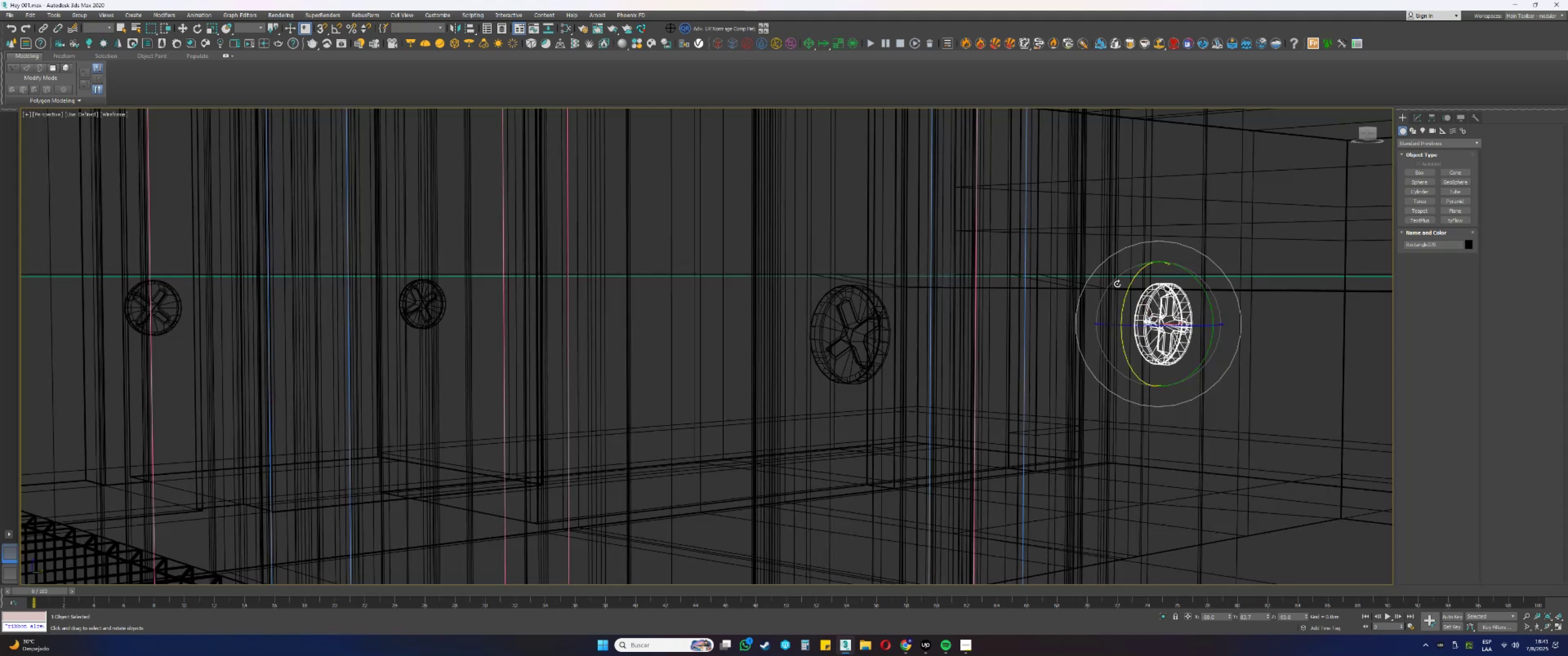 
scroll: coordinate [975, 444], scroll_direction: down, amount: 13.0
 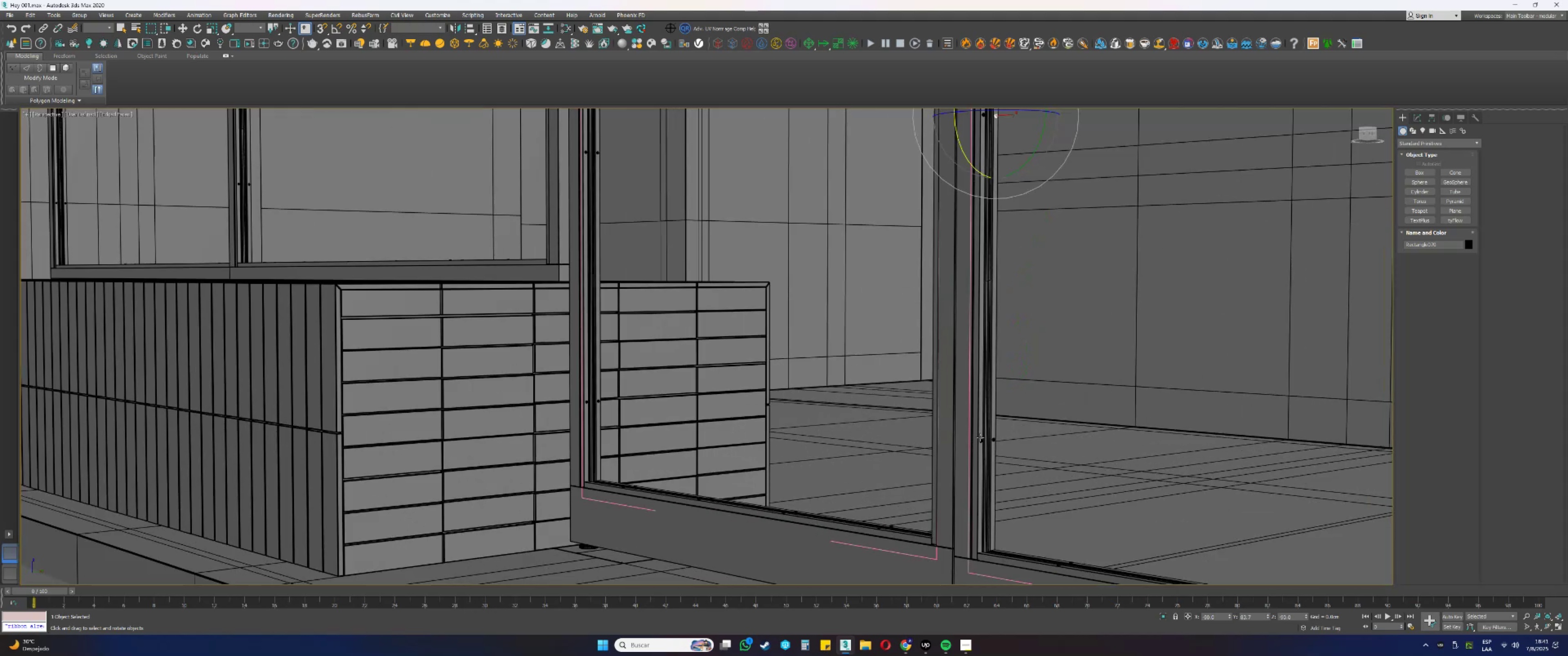 
key(F3)
 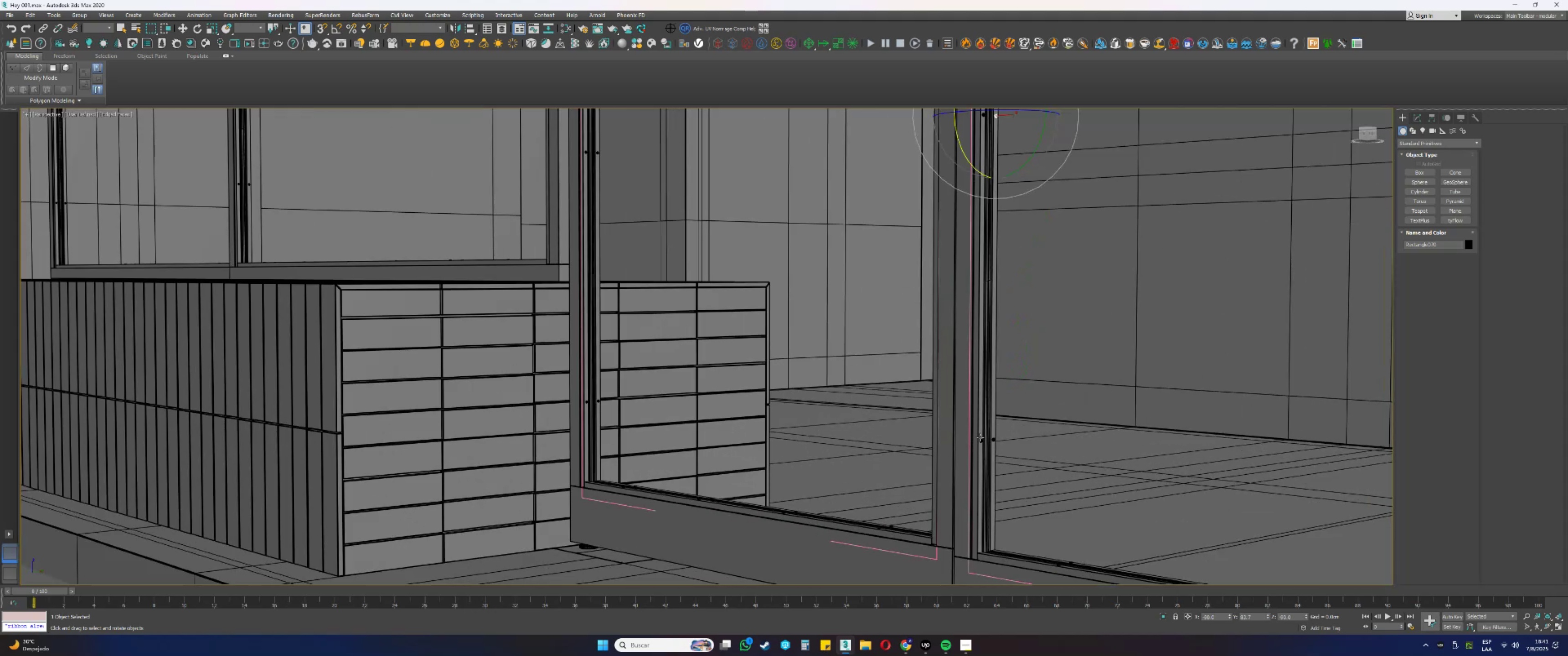 
scroll: coordinate [961, 374], scroll_direction: up, amount: 7.0
 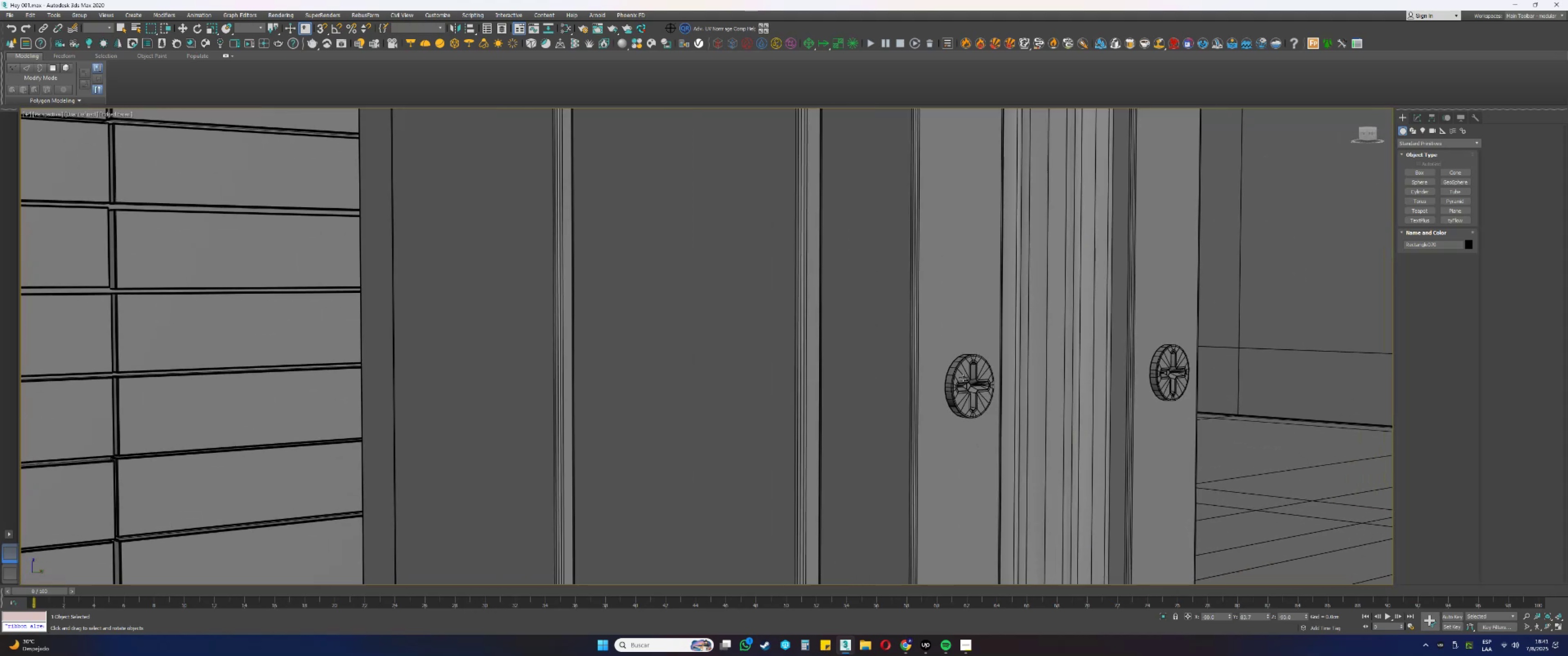 
left_click([964, 371])
 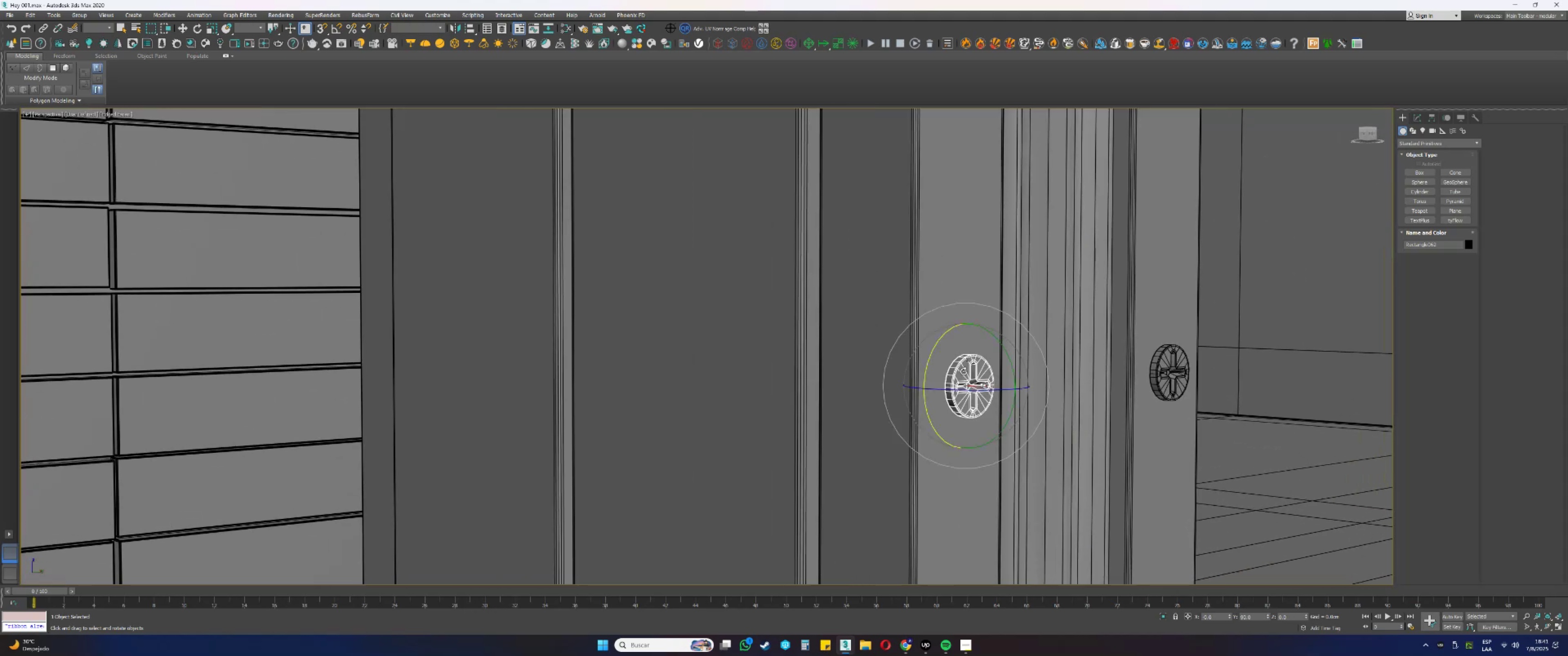 
scroll: coordinate [980, 390], scroll_direction: up, amount: 2.0
 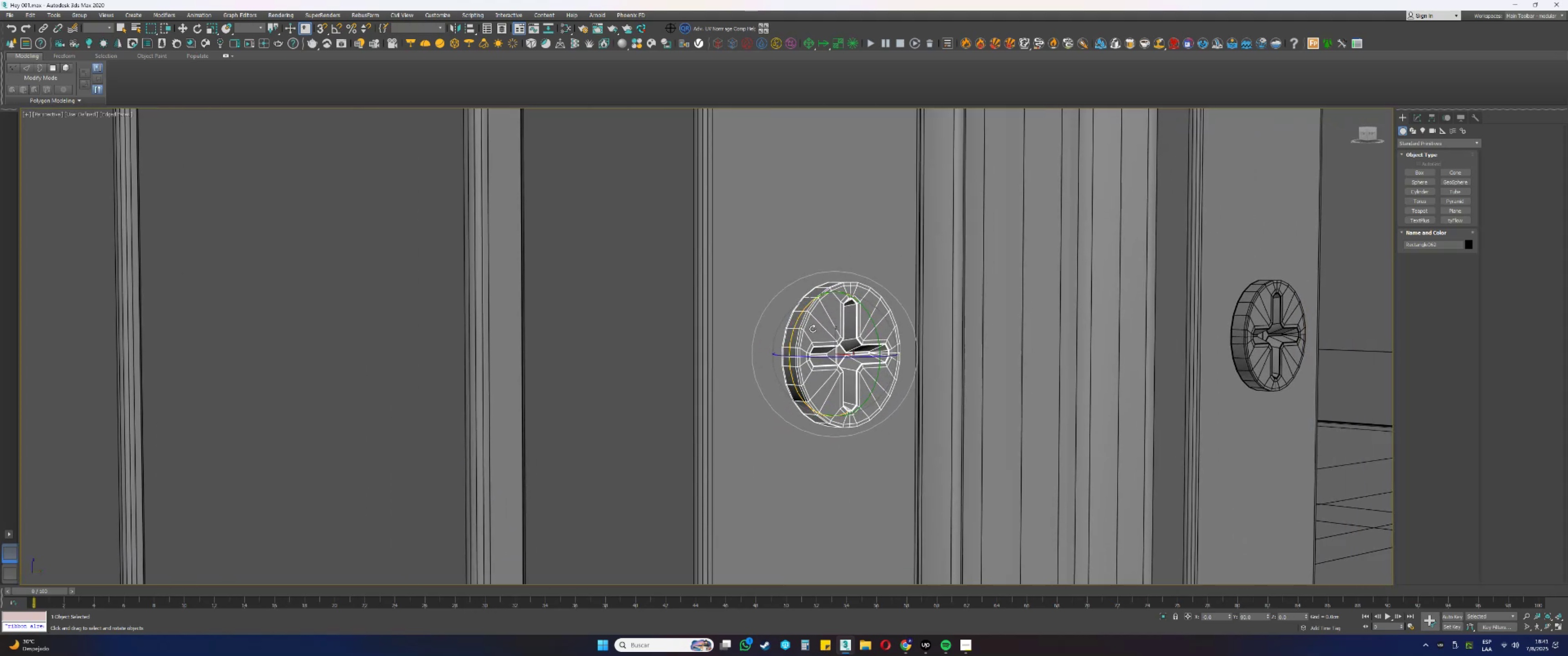 
left_click_drag(start_coordinate=[796, 320], to_coordinate=[777, 362])
 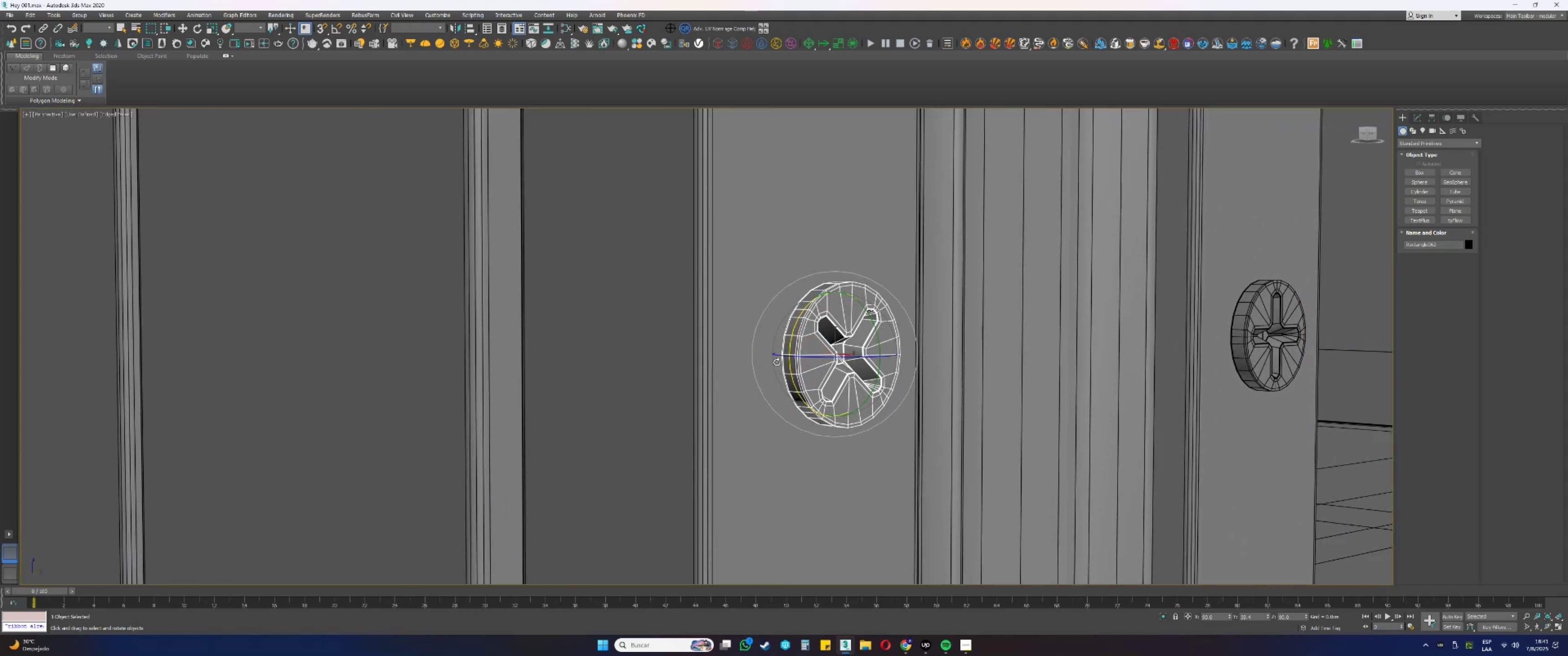 
scroll: coordinate [780, 358], scroll_direction: down, amount: 1.0
 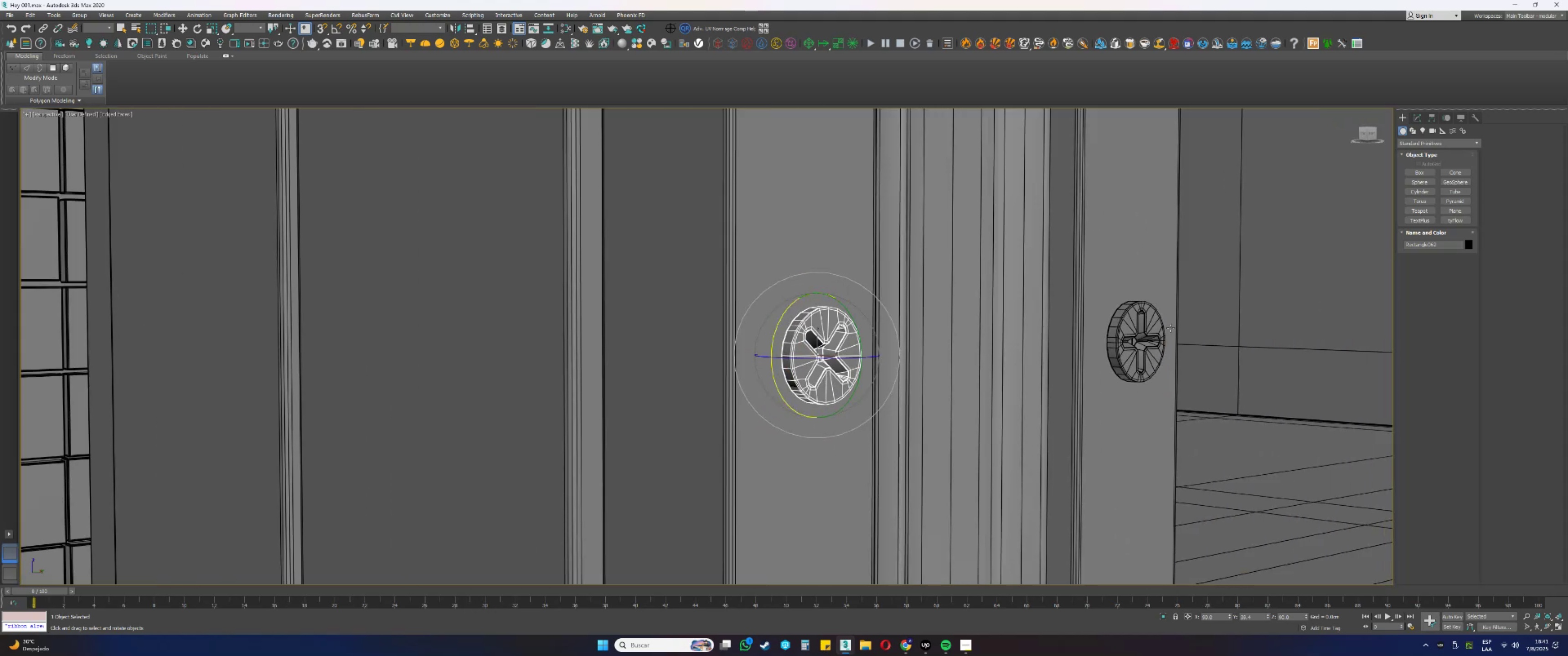 
key(F3)
 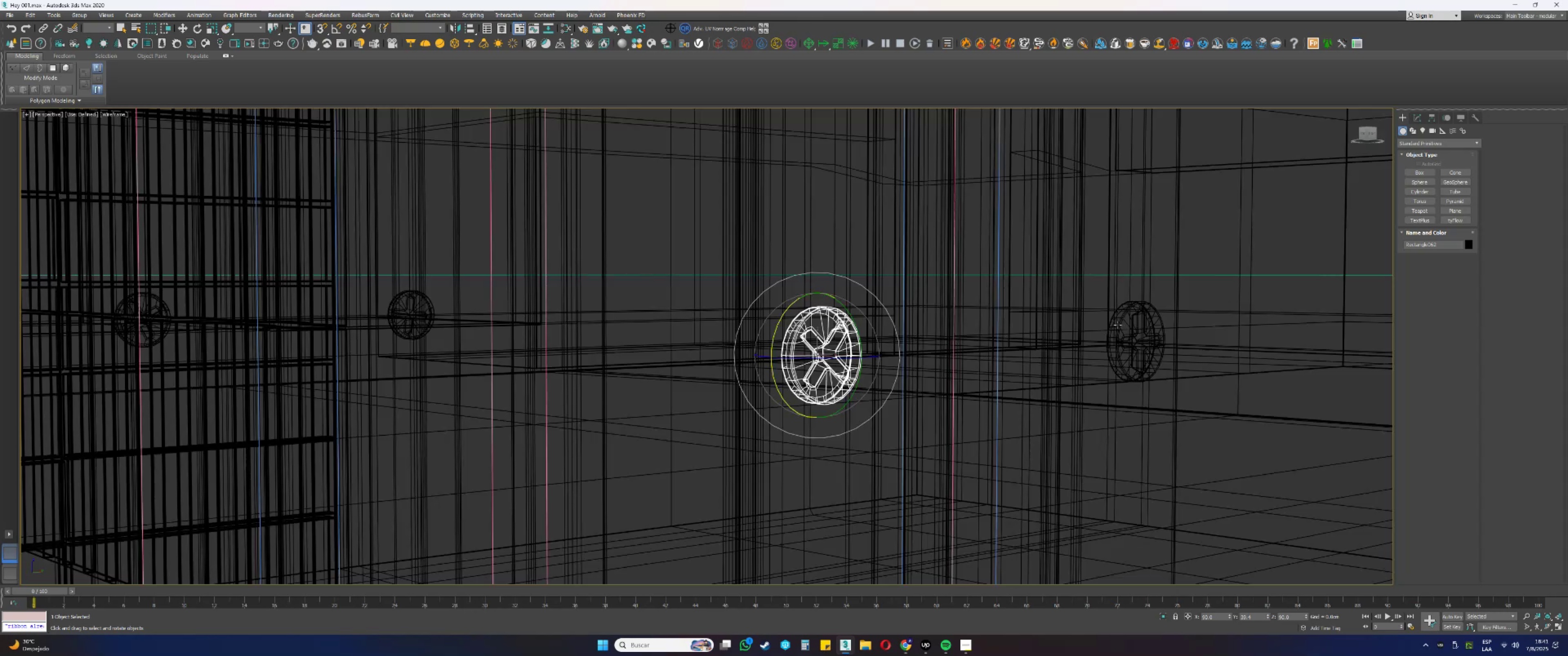 
left_click([1118, 324])
 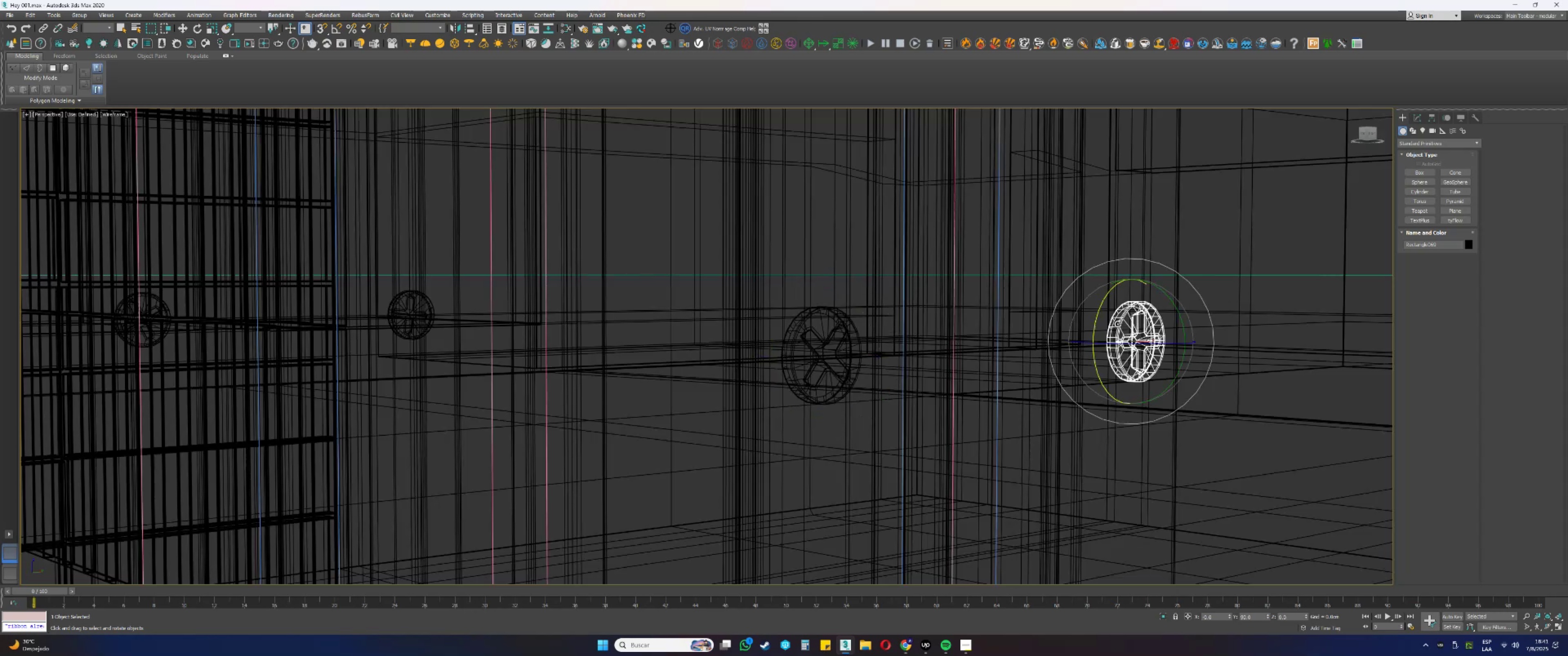 
key(F3)
 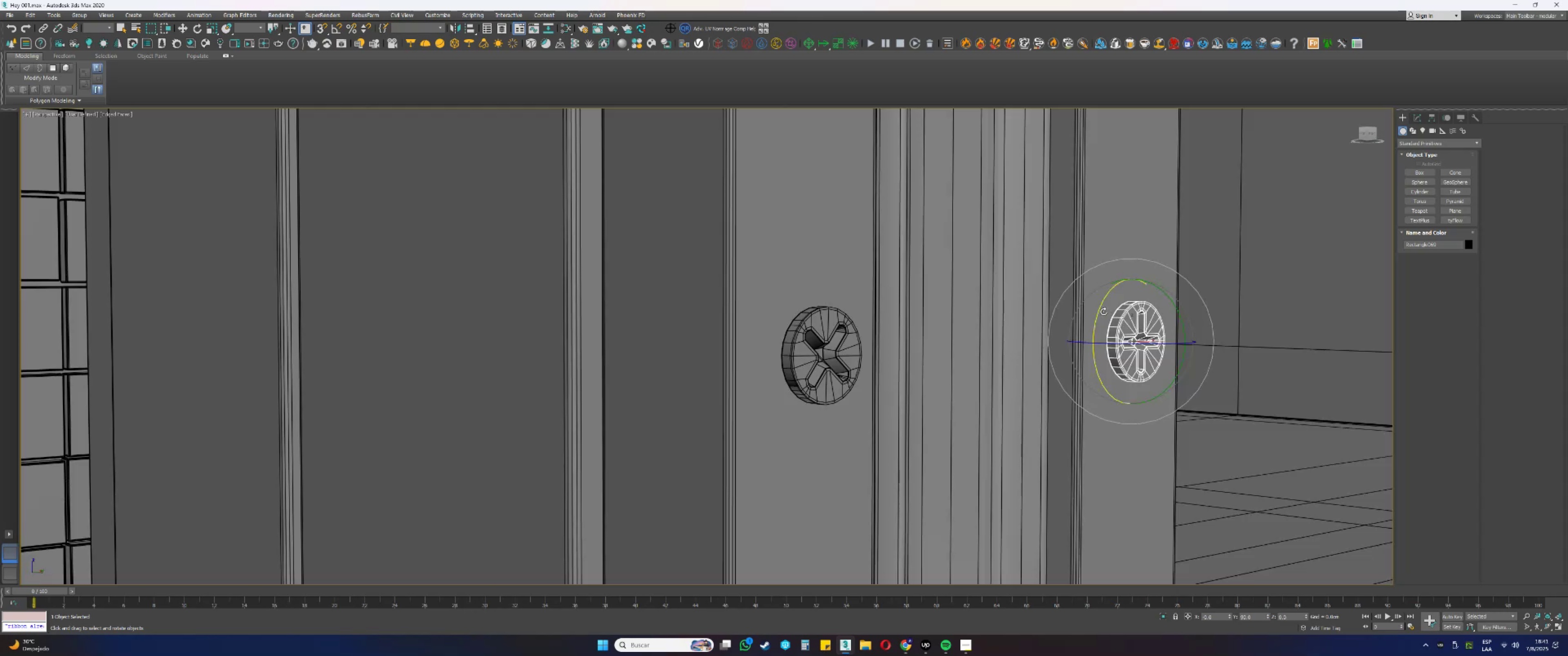 
left_click_drag(start_coordinate=[1099, 309], to_coordinate=[1099, 335])
 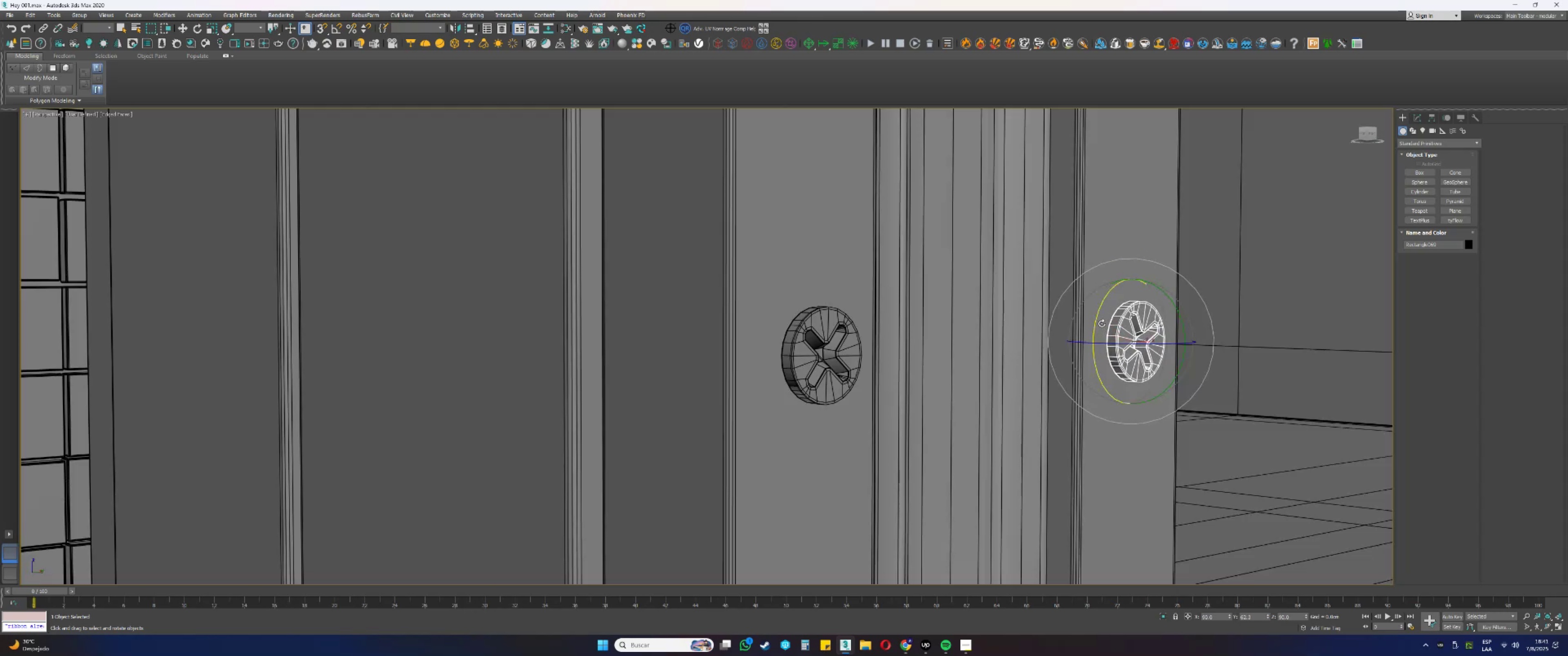 
left_click_drag(start_coordinate=[1096, 319], to_coordinate=[1097, 313])
 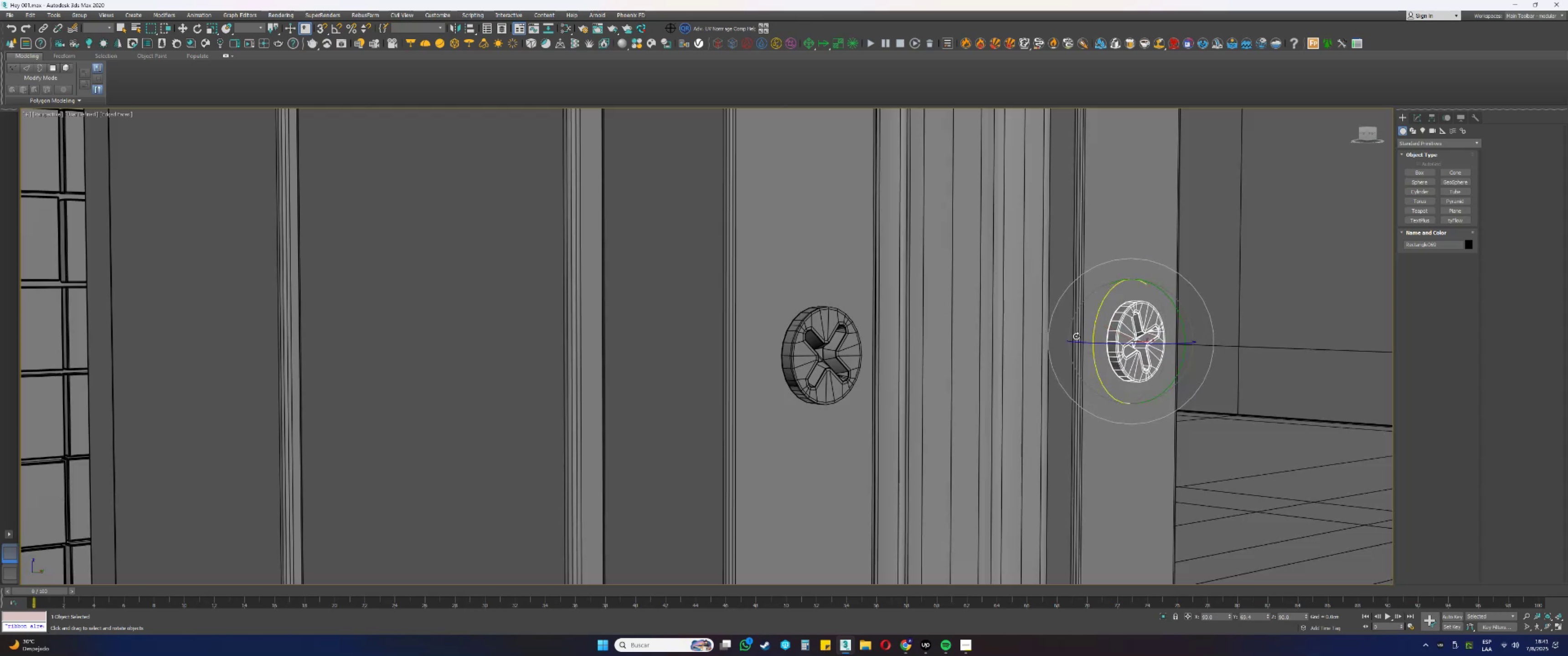 
scroll: coordinate [1005, 340], scroll_direction: down, amount: 10.0
 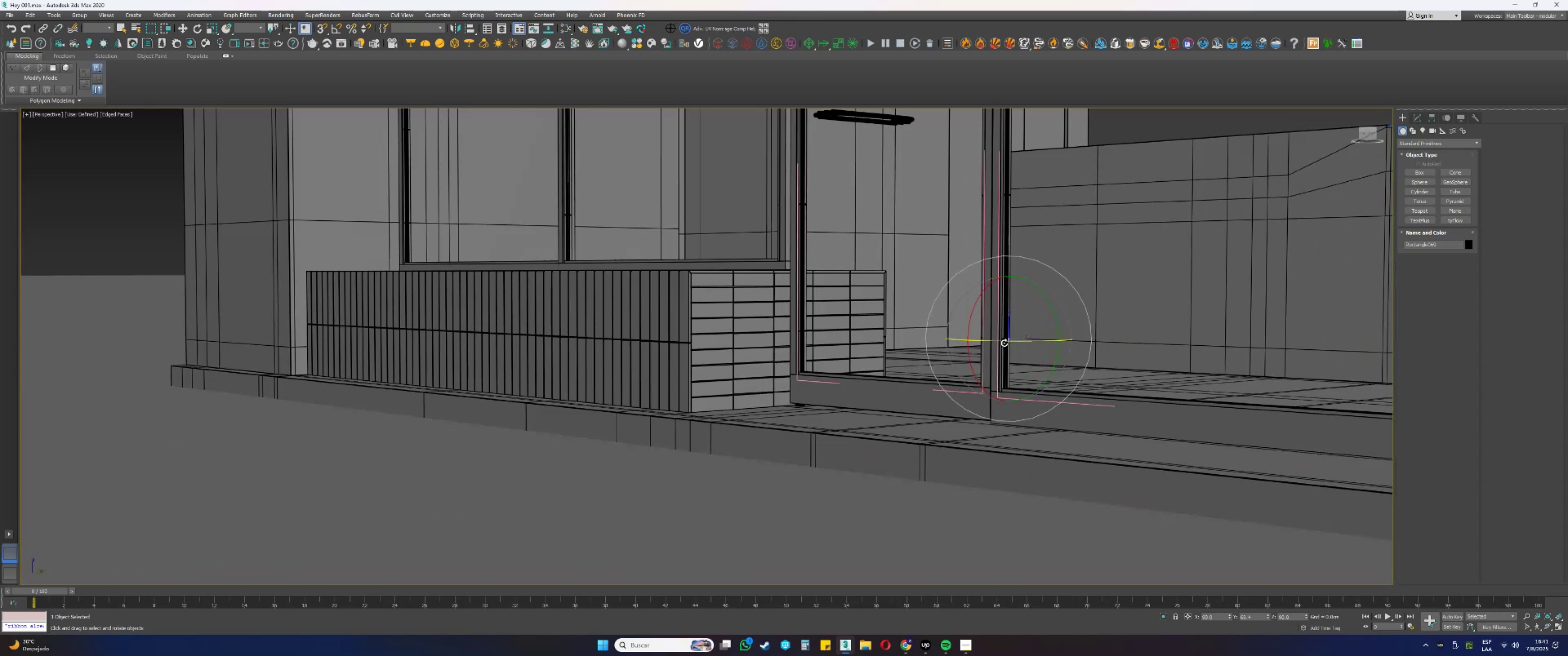 
hold_key(key=AltLeft, duration=0.55)
 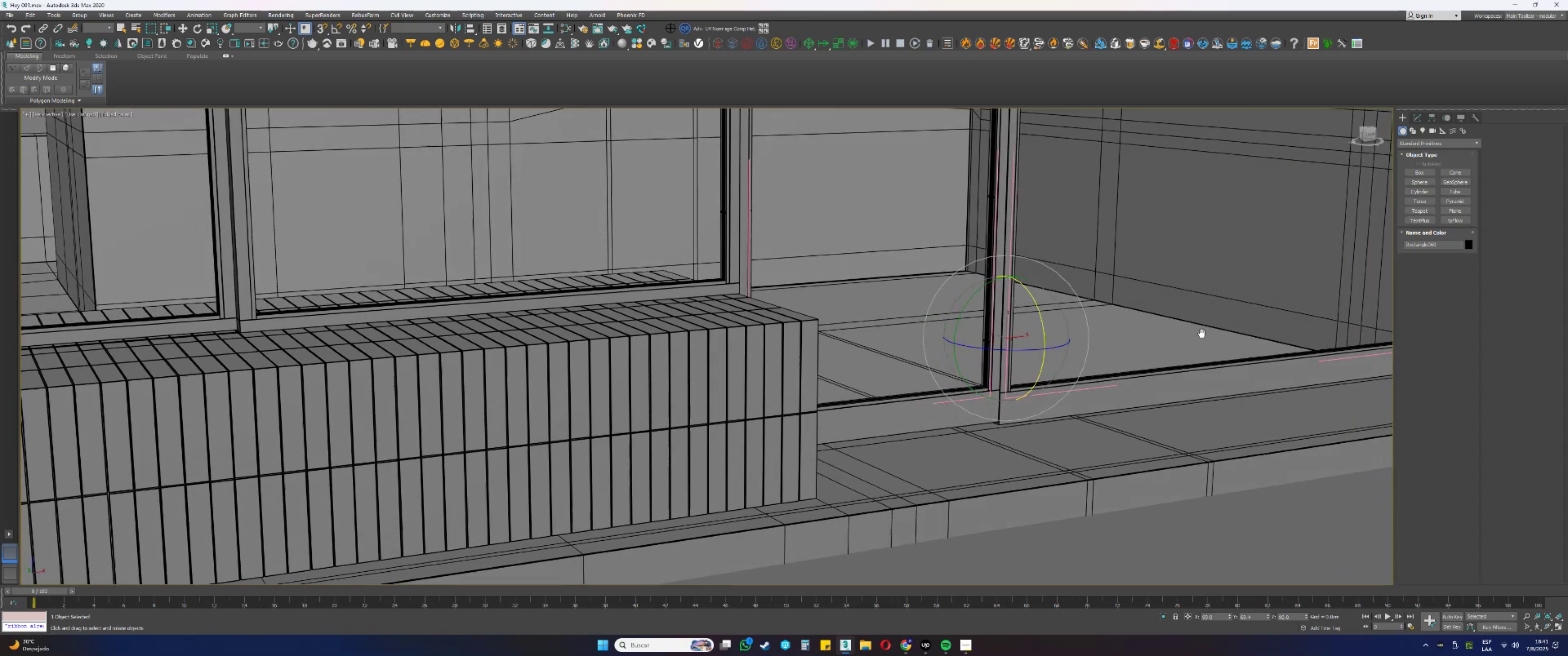 
key(Alt+AltLeft)
 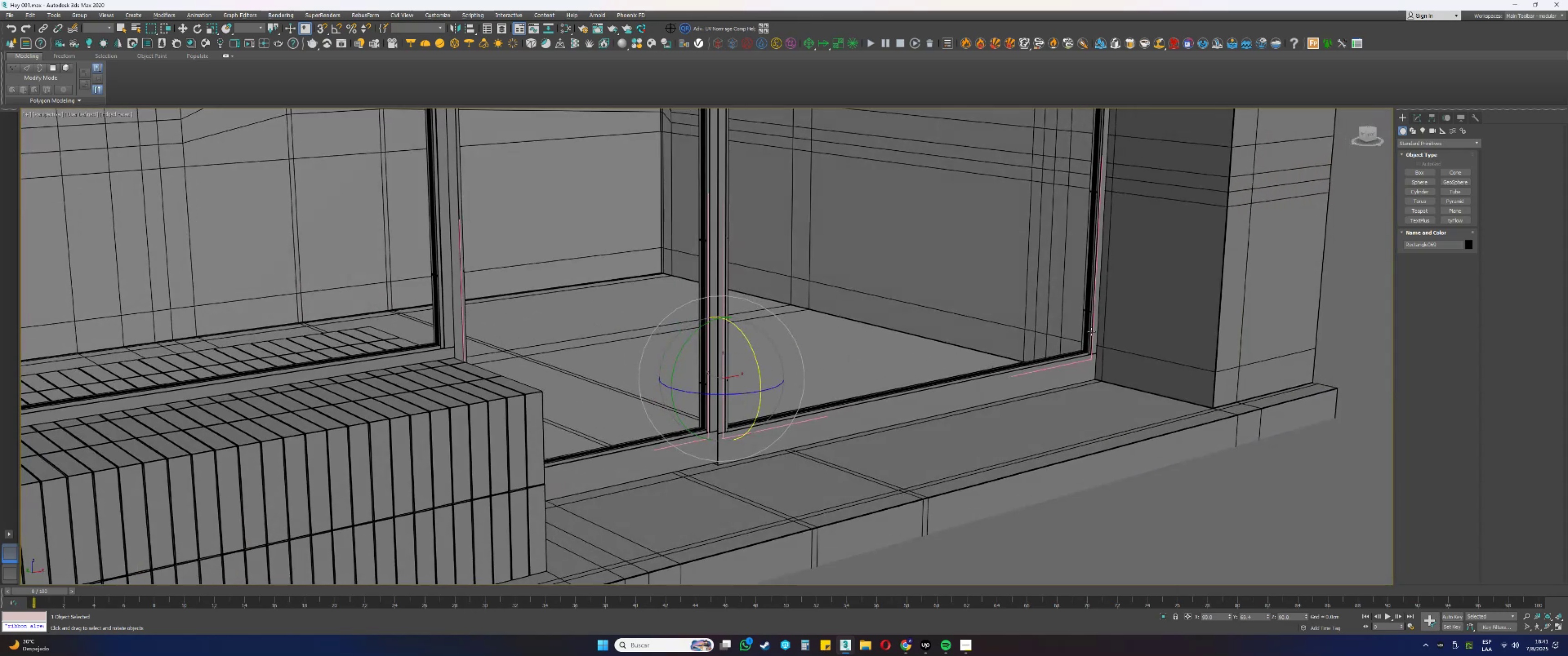 
scroll: coordinate [1050, 334], scroll_direction: up, amount: 11.0
 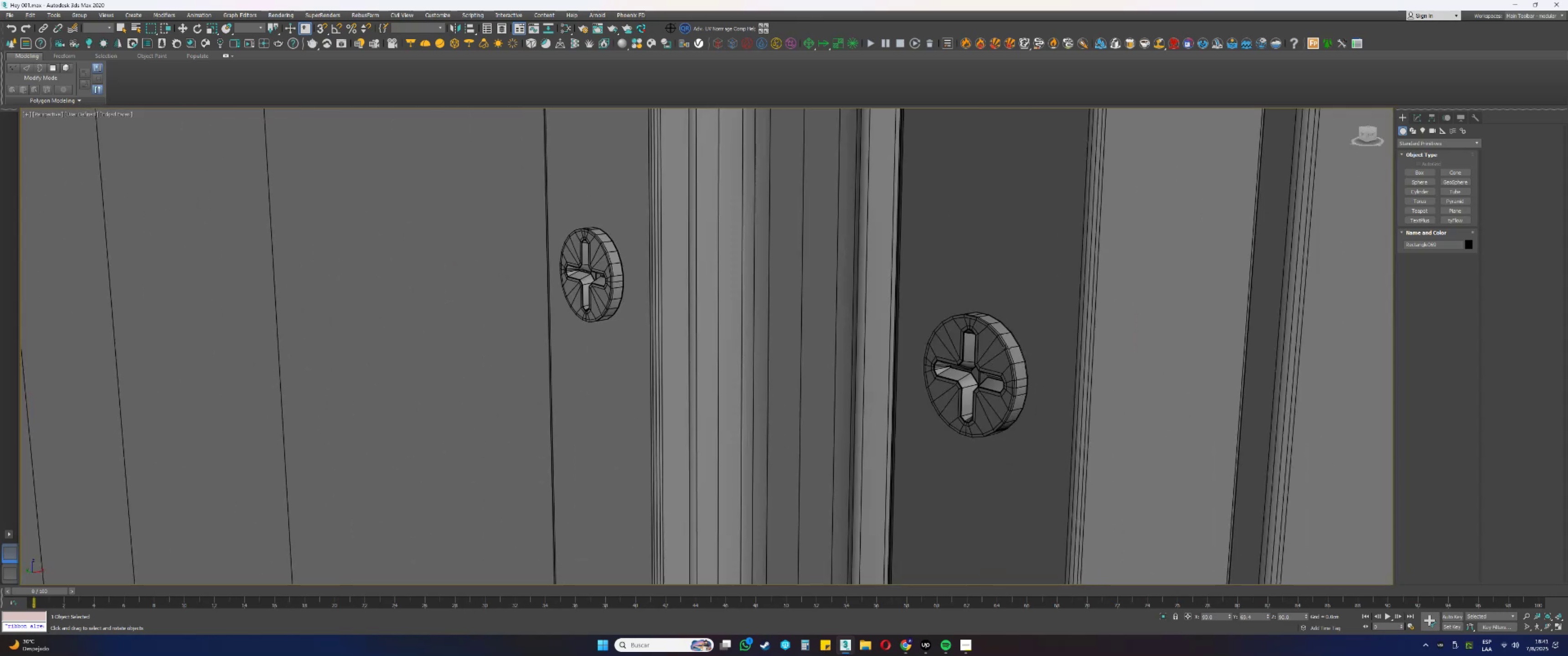 
left_click([1003, 349])
 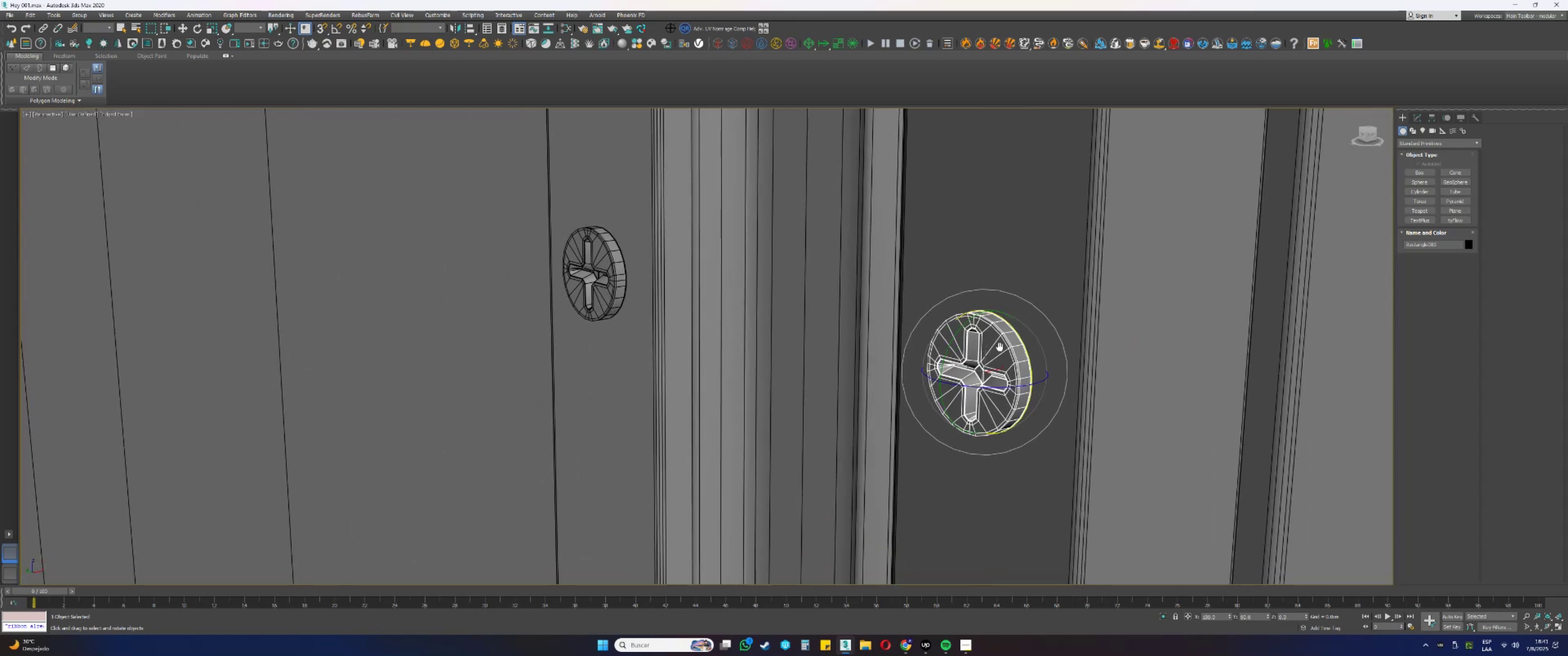 
key(Alt+AltLeft)
 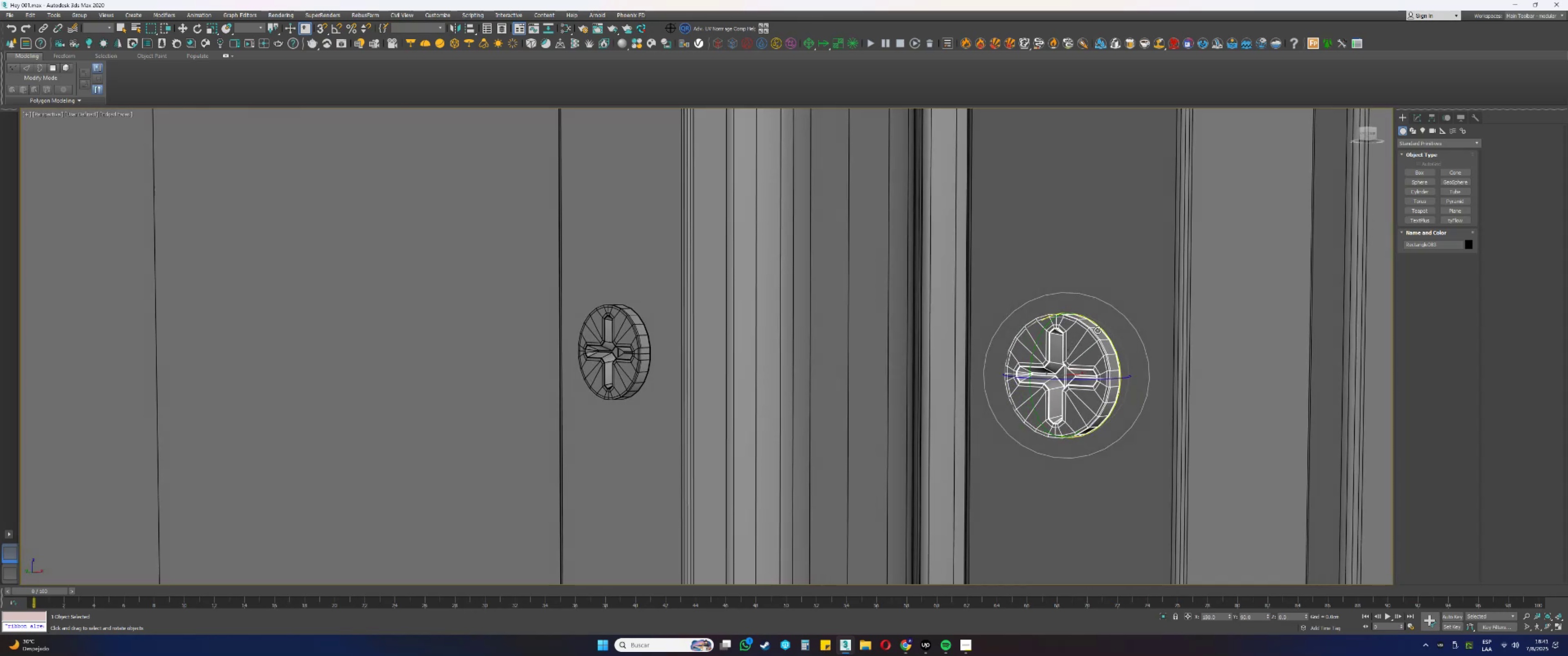 
left_click_drag(start_coordinate=[1103, 329], to_coordinate=[1116, 364])
 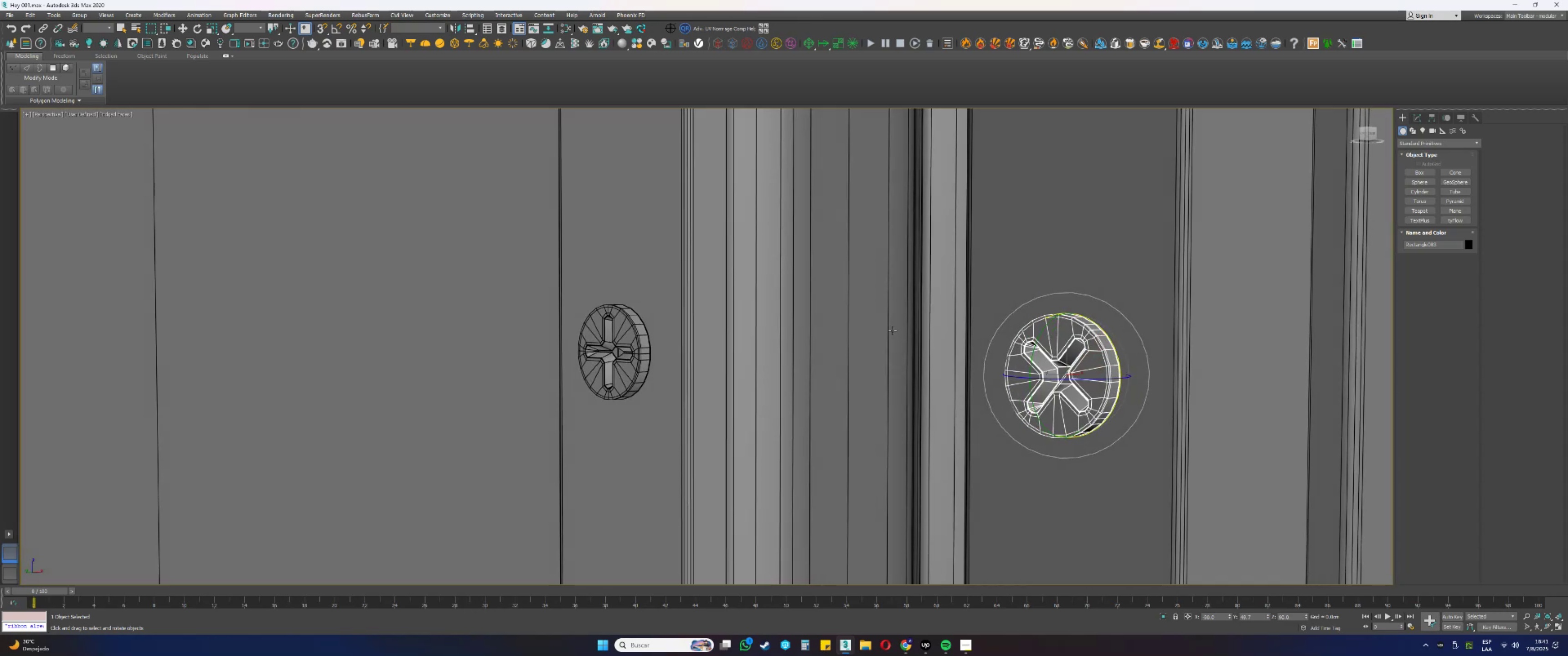 
key(F3)
 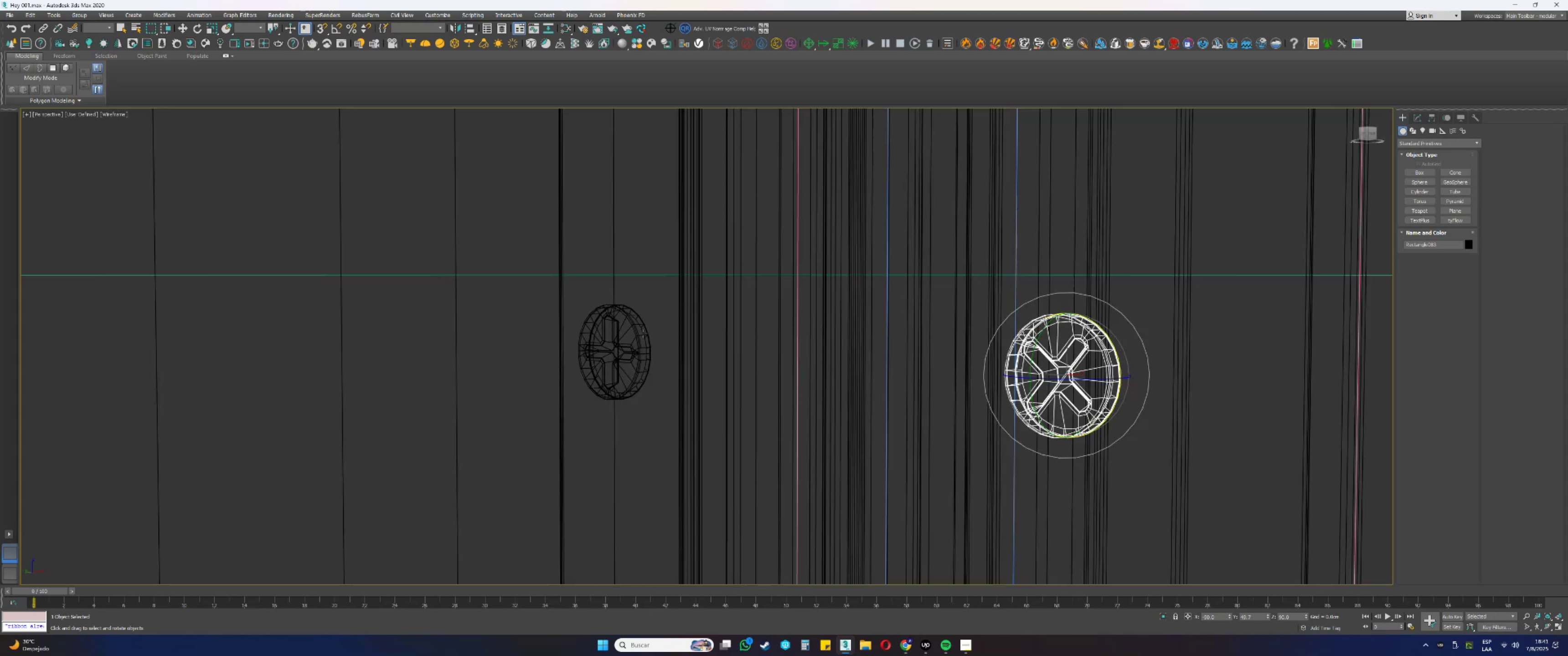 
left_click([633, 332])
 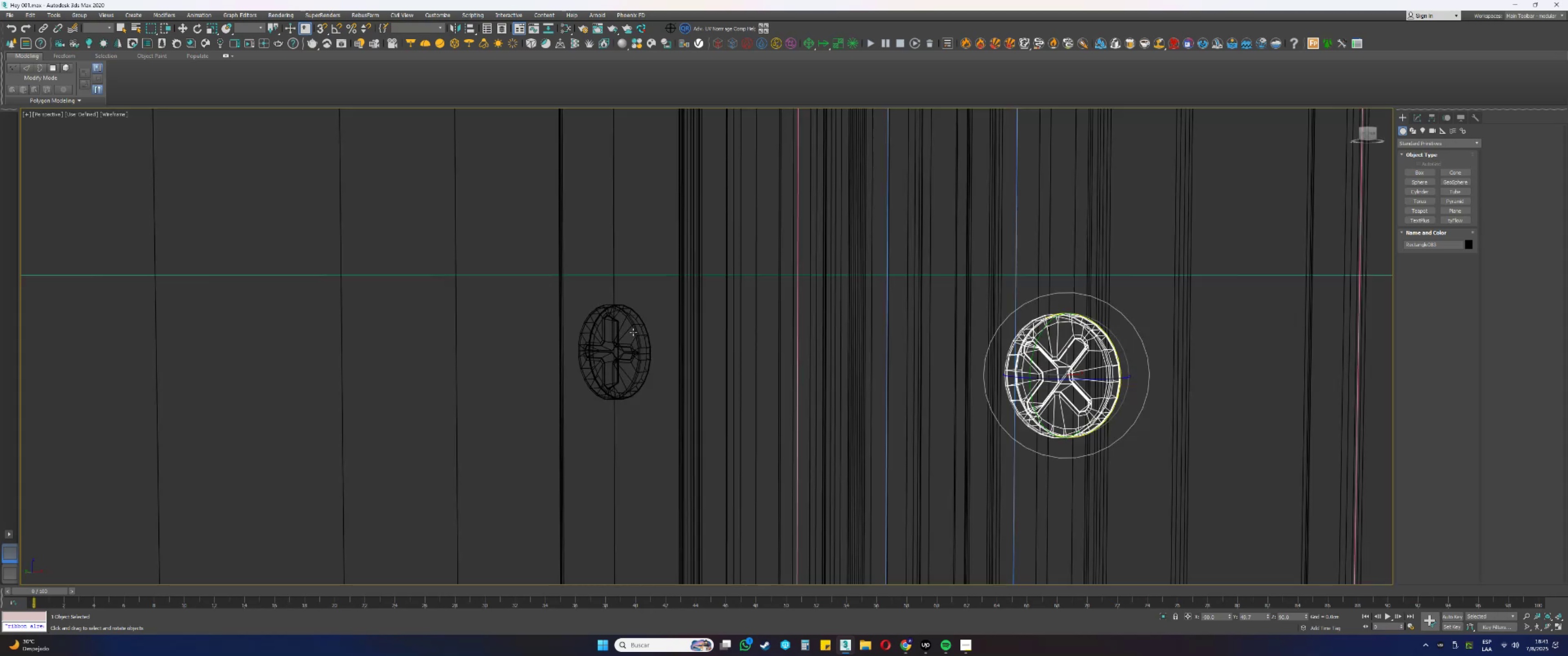 
key(F3)
 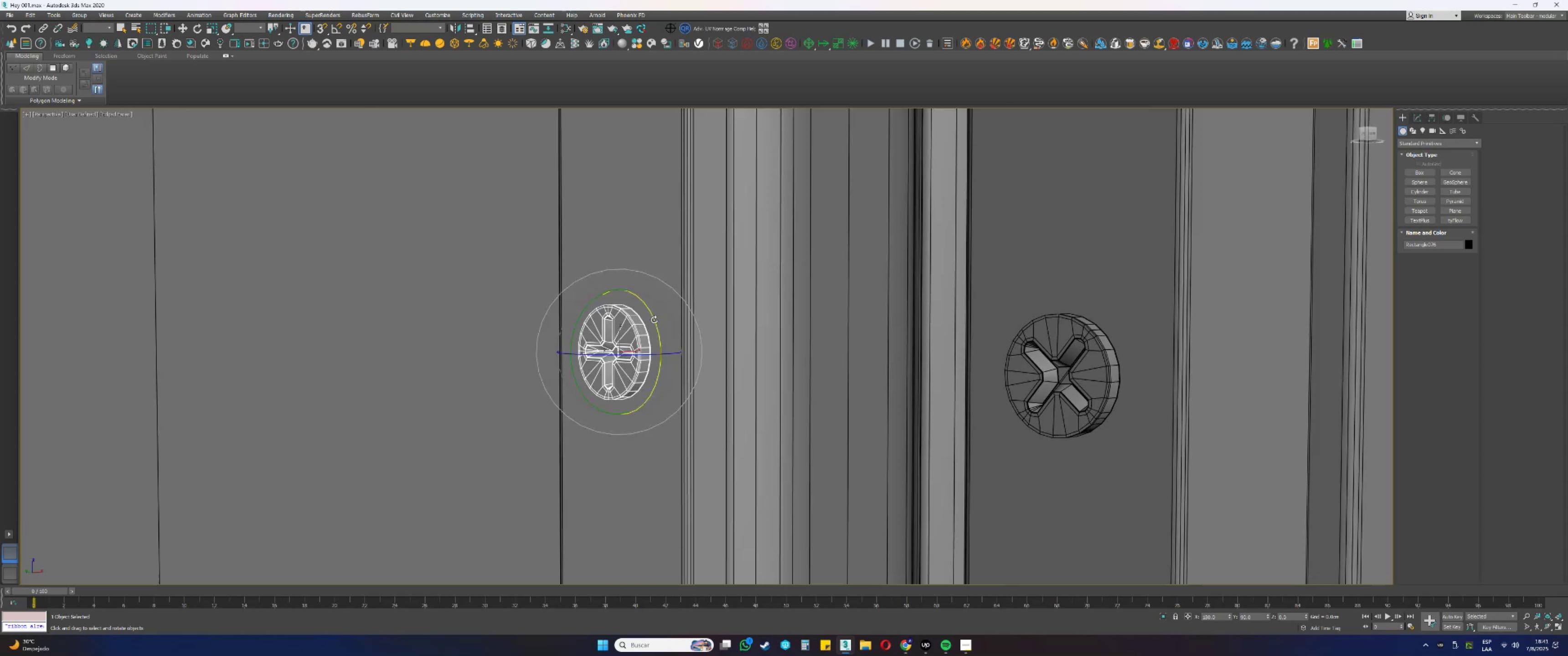 
left_click_drag(start_coordinate=[656, 321], to_coordinate=[652, 313])
 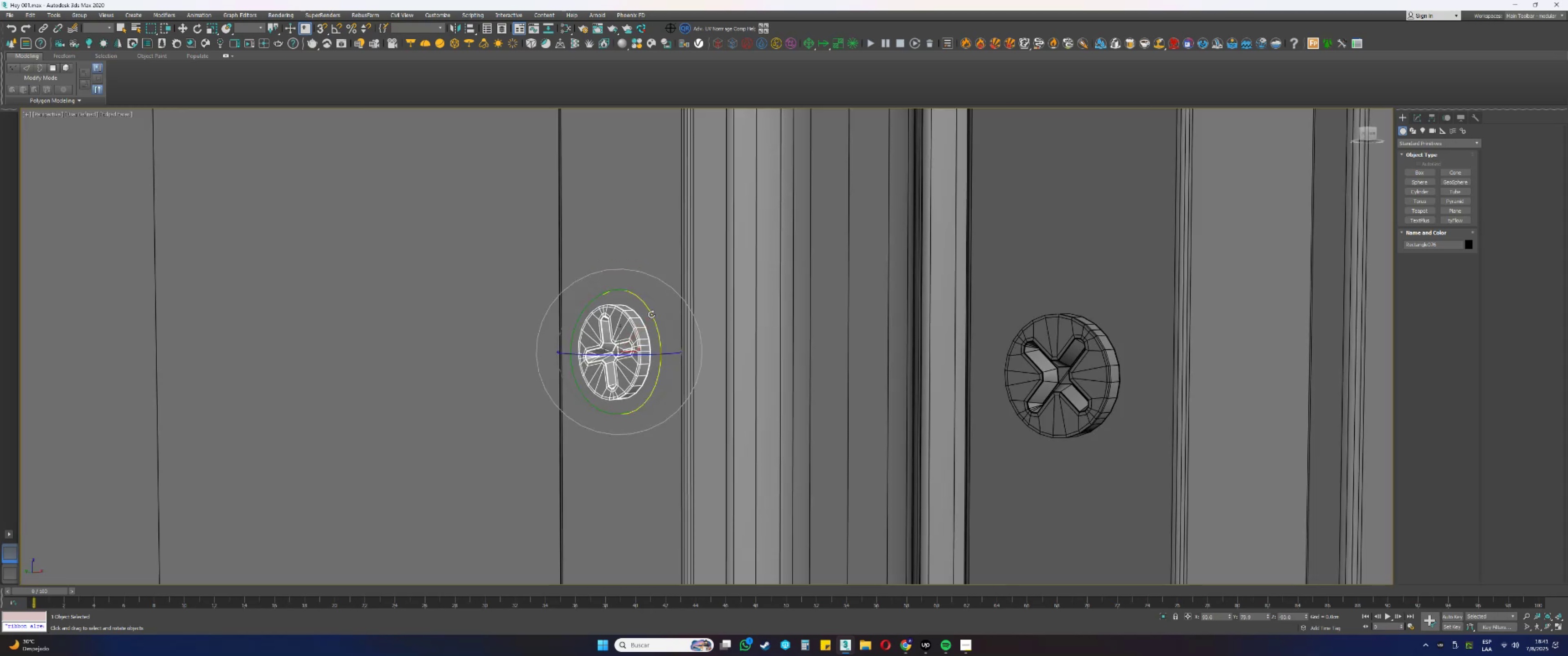 
scroll: coordinate [707, 381], scroll_direction: down, amount: 7.0
 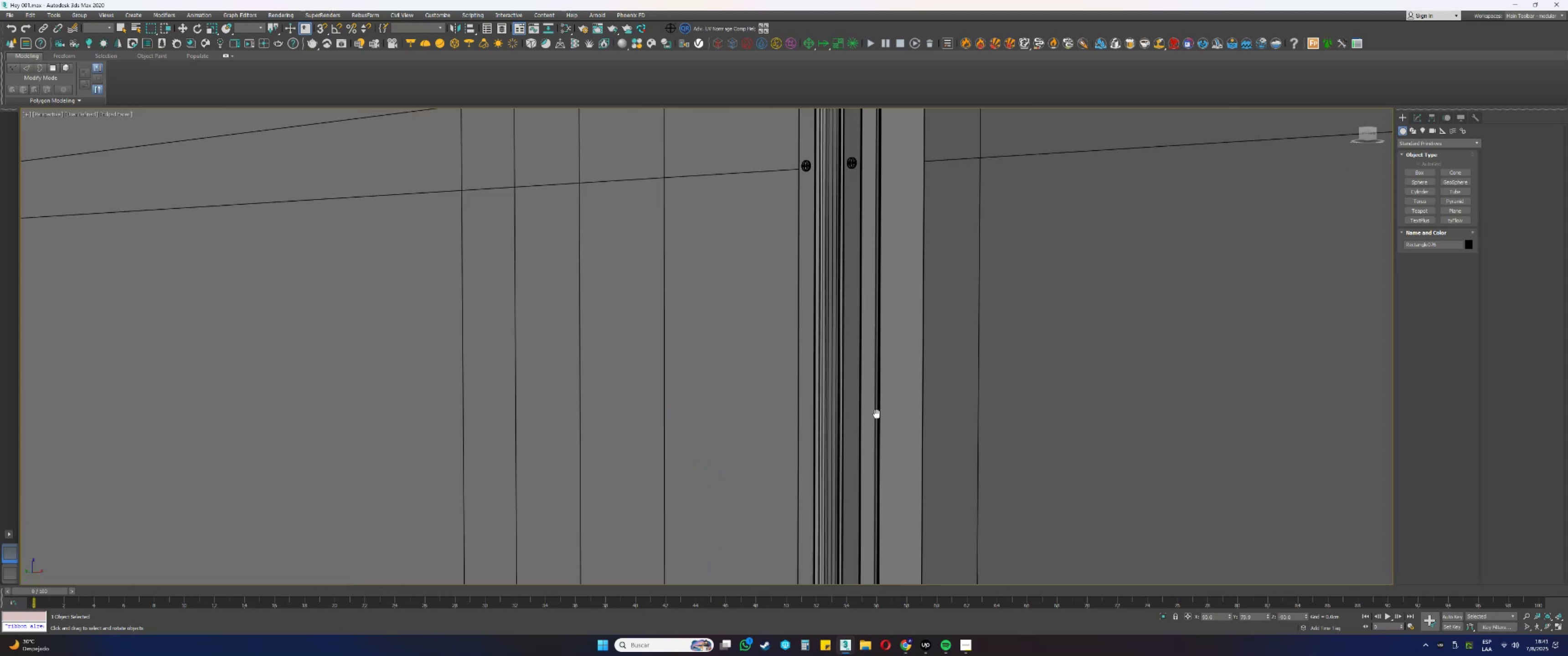 
scroll: coordinate [864, 338], scroll_direction: up, amount: 3.0
 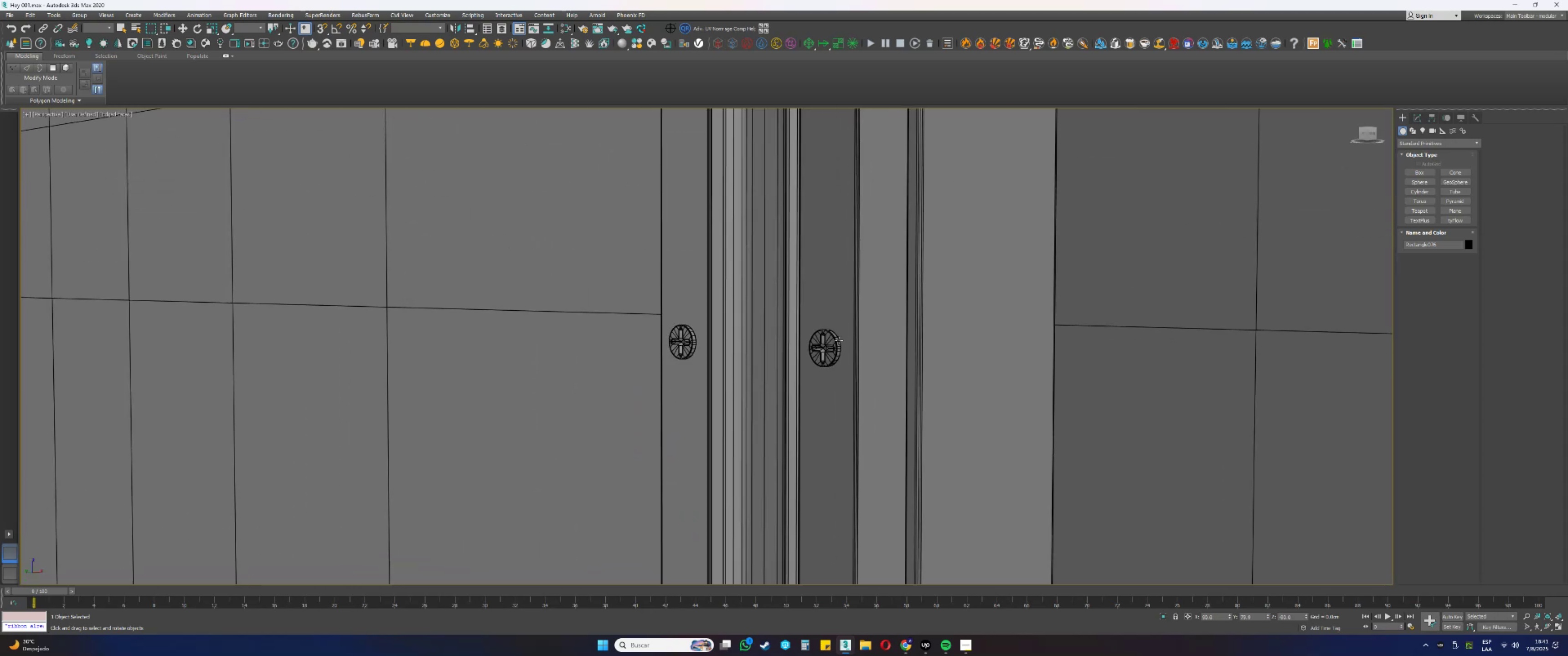 
left_click([836, 339])
 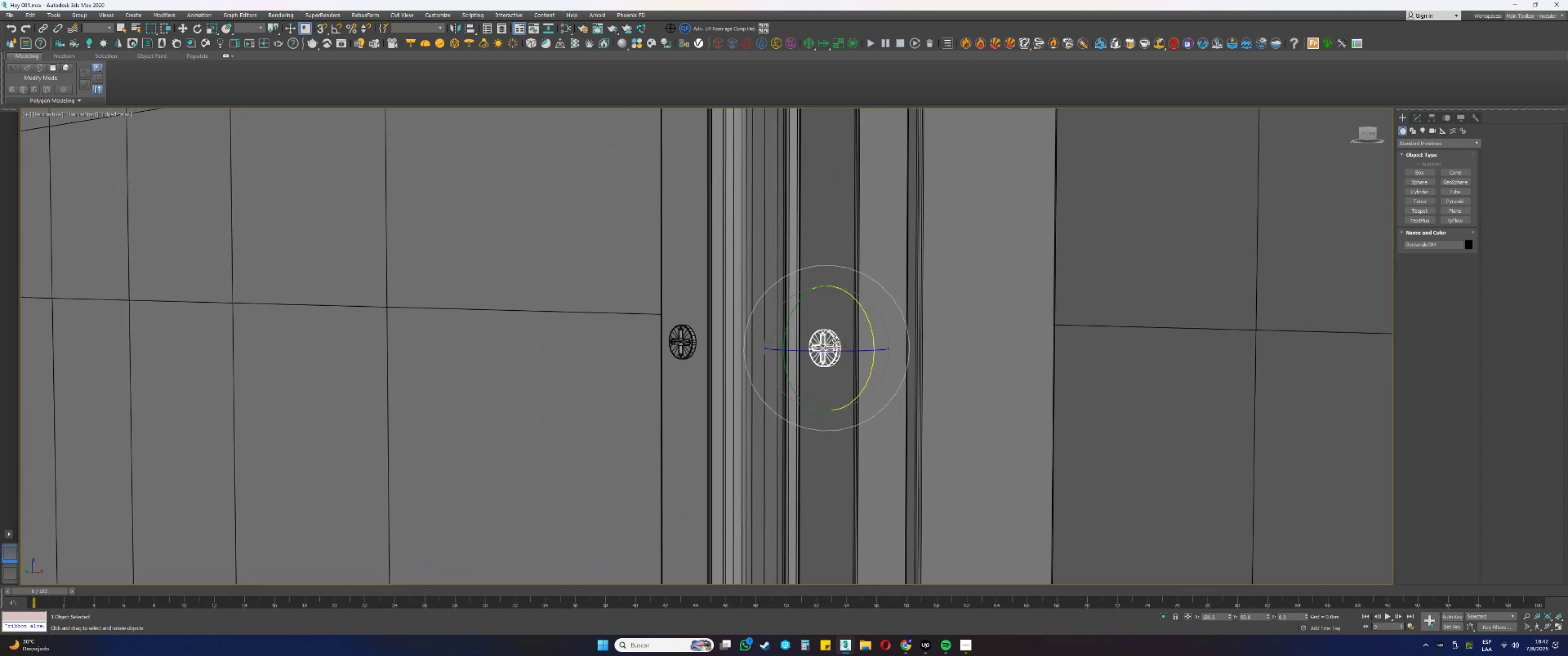 
left_click_drag(start_coordinate=[858, 302], to_coordinate=[871, 323])
 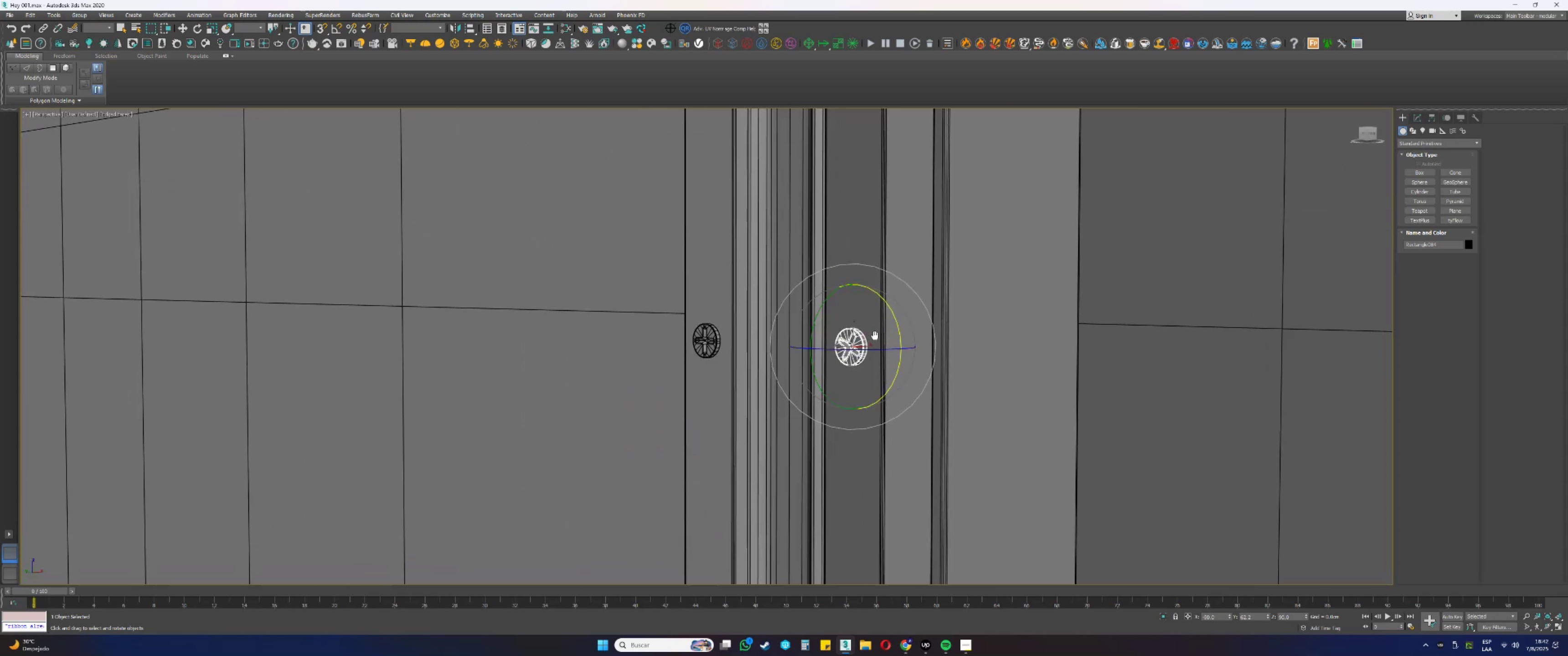 
scroll: coordinate [770, 333], scroll_direction: up, amount: 2.0
 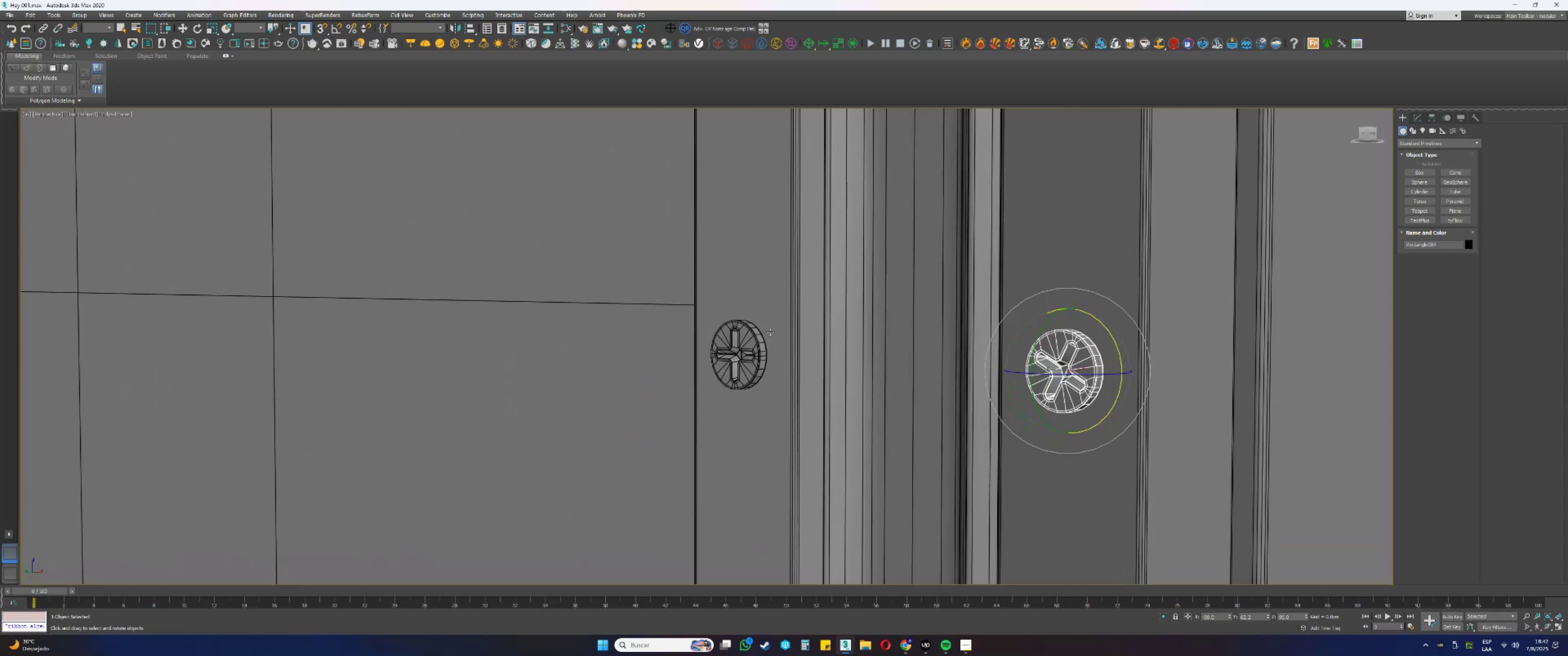 
key(F3)
 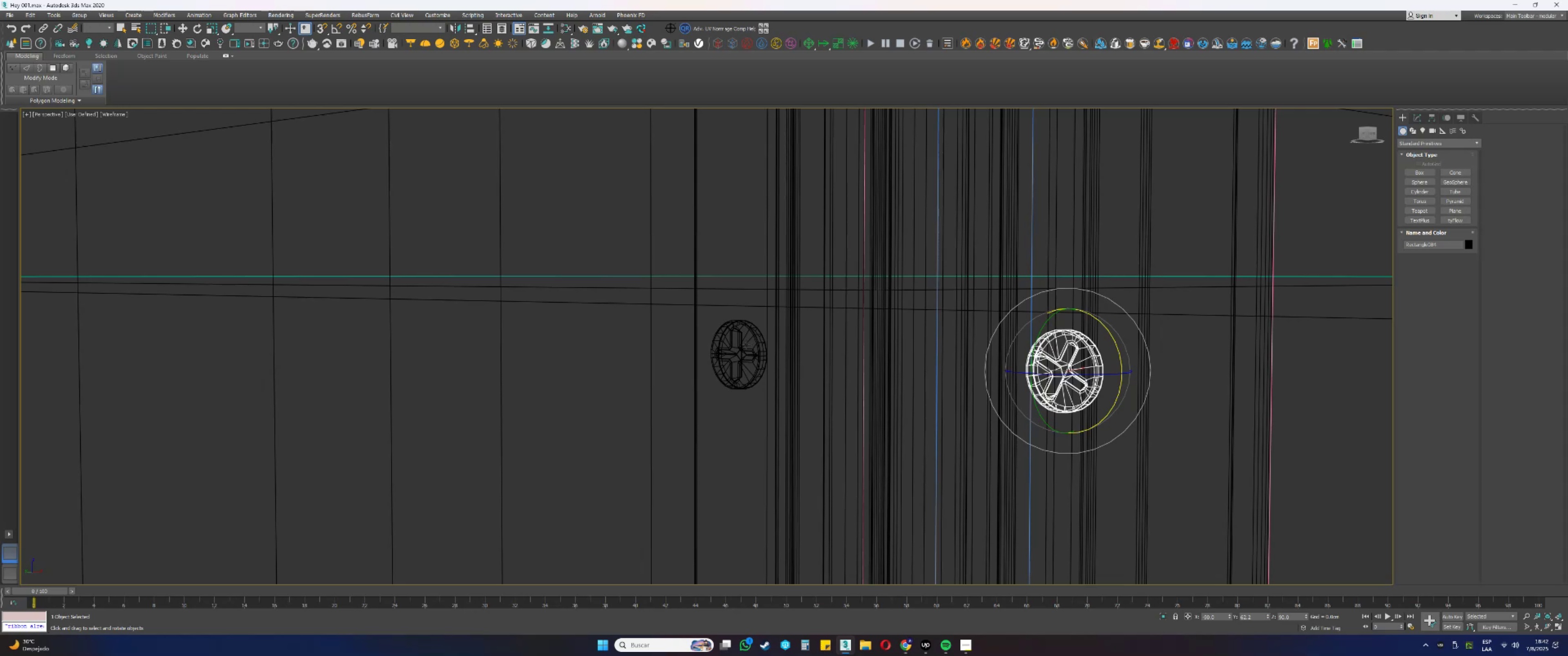 
left_click([745, 344])
 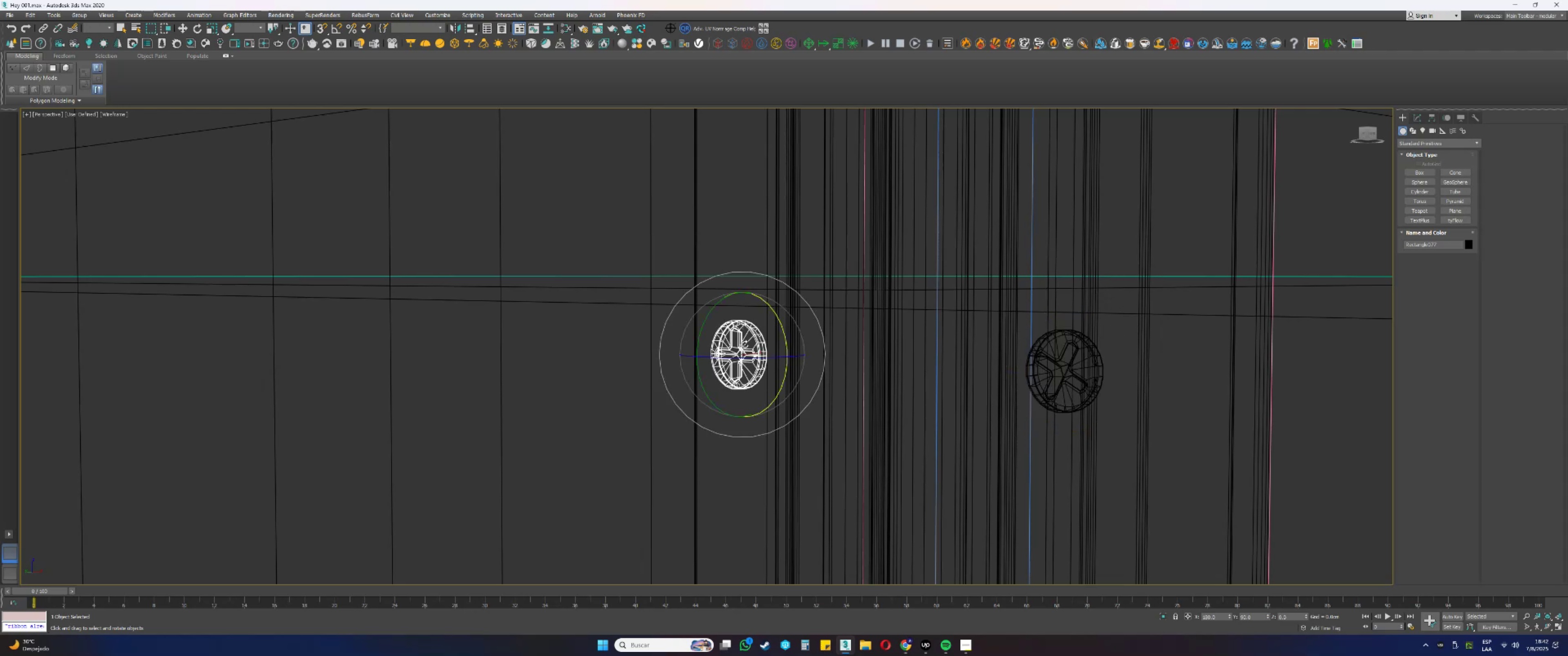 
key(F3)
 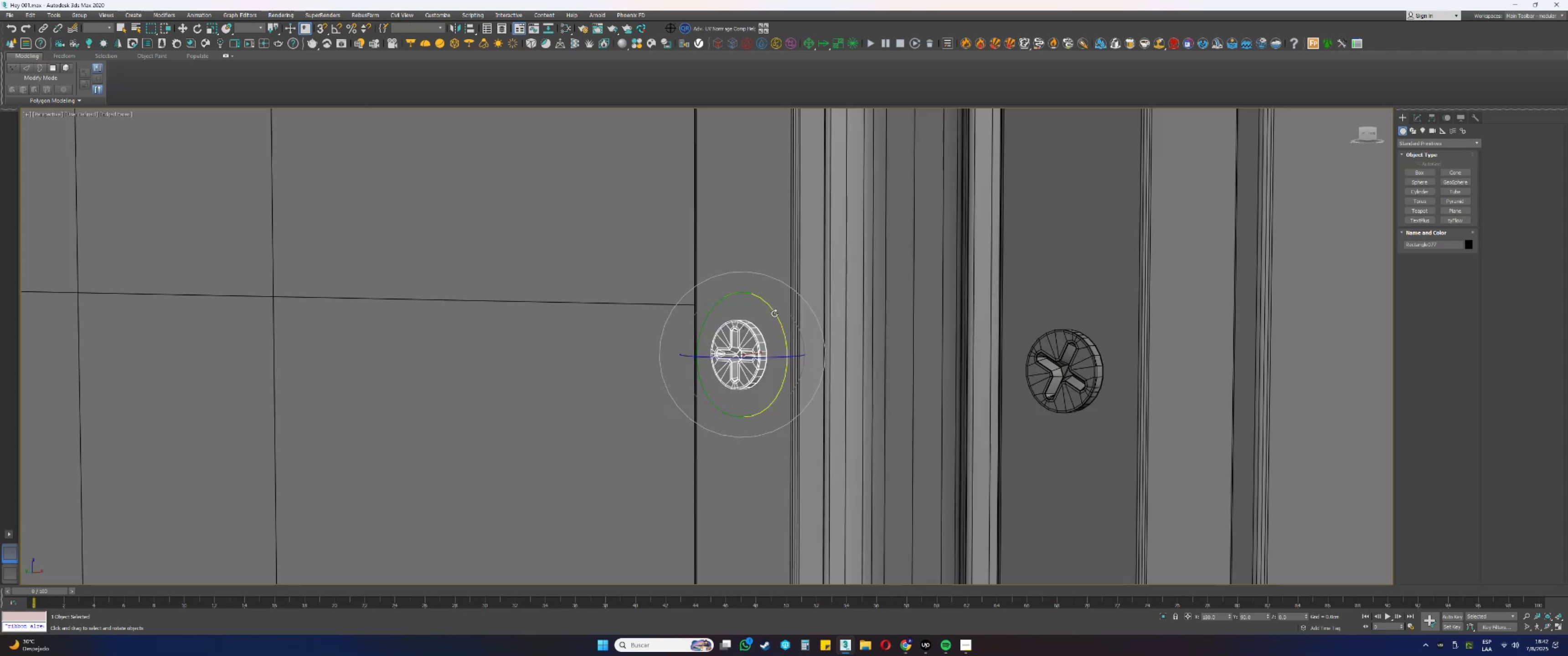 
left_click_drag(start_coordinate=[776, 314], to_coordinate=[762, 293])
 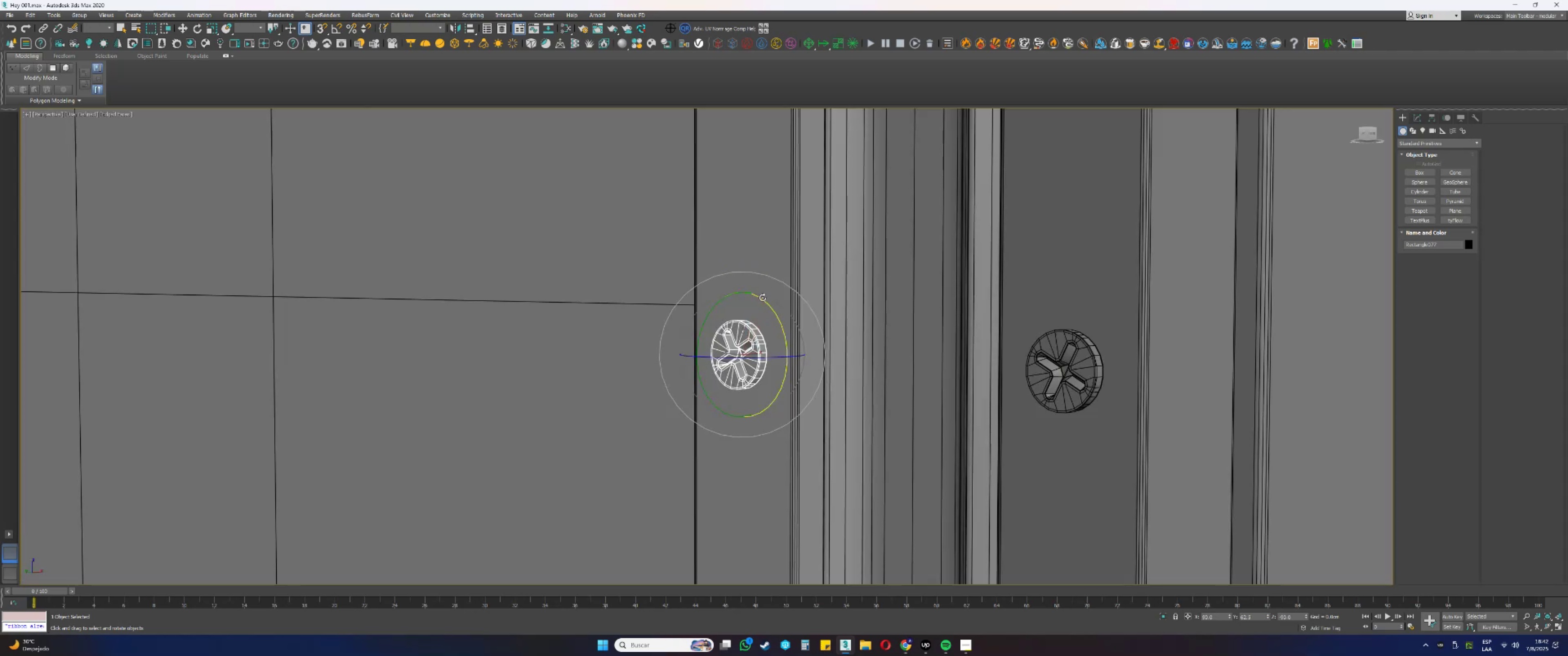 
scroll: coordinate [781, 452], scroll_direction: down, amount: 7.0
 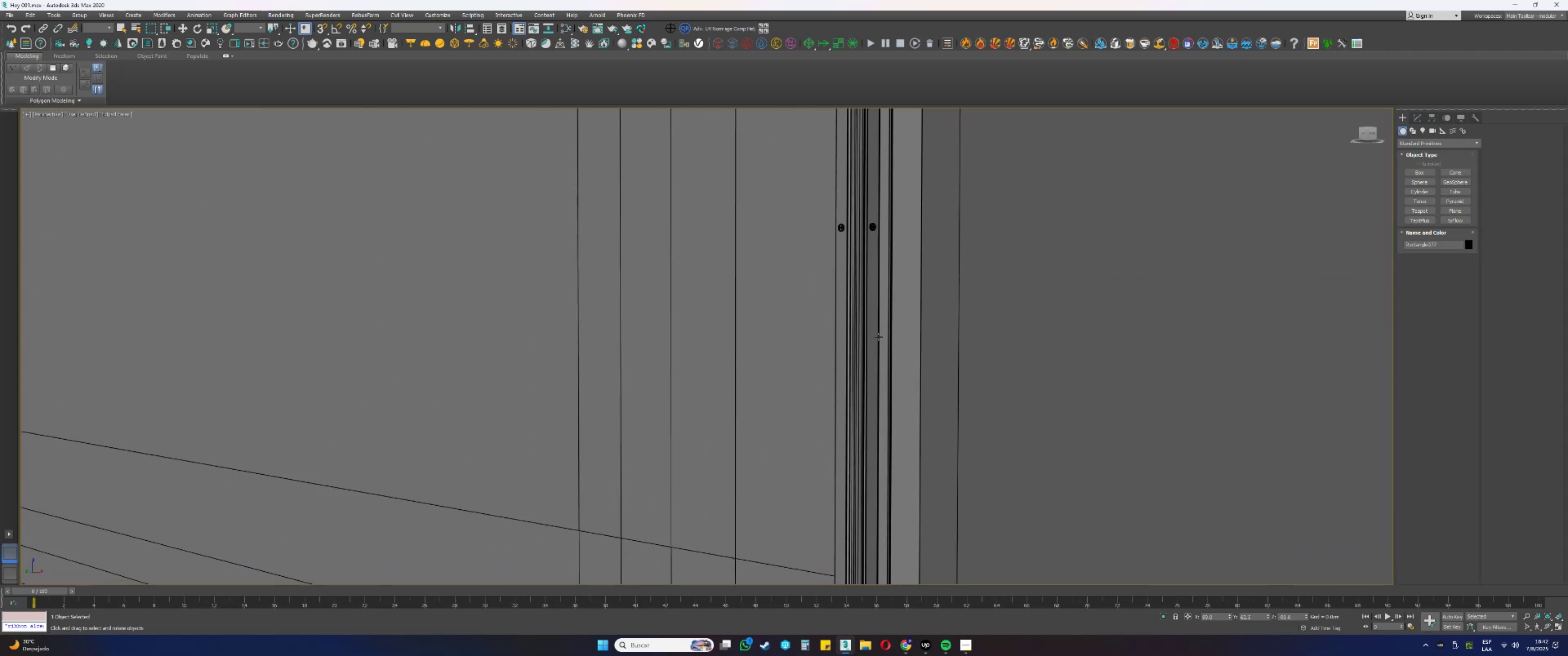 
scroll: coordinate [885, 333], scroll_direction: up, amount: 5.0
 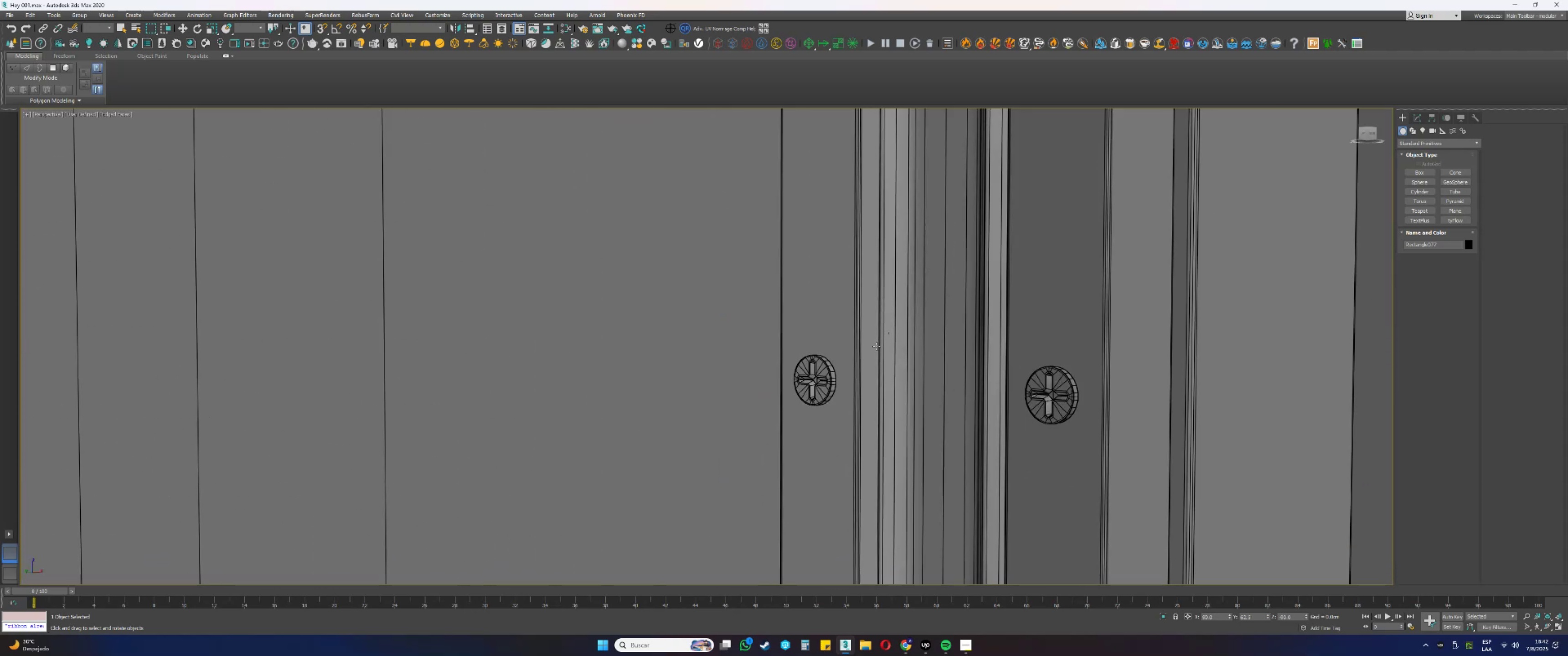 
key(F3)
 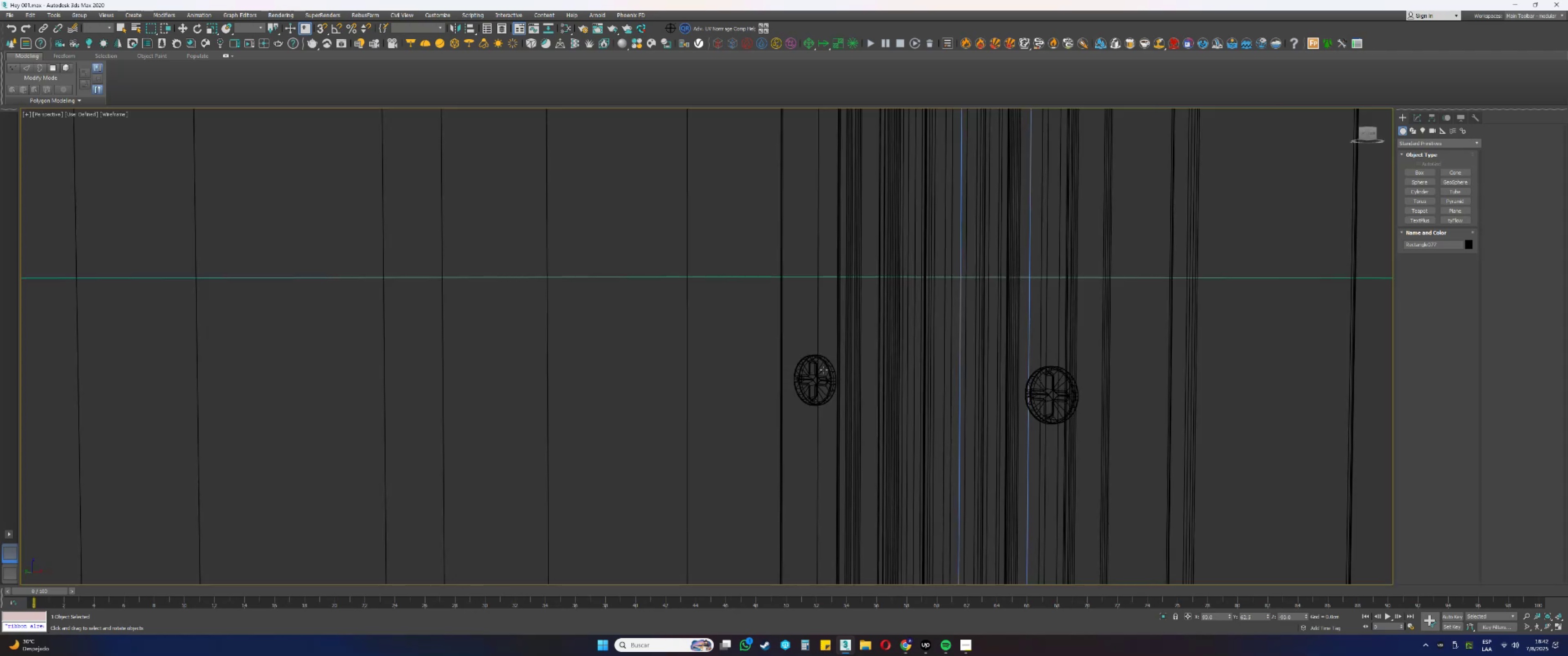 
left_click([829, 368])
 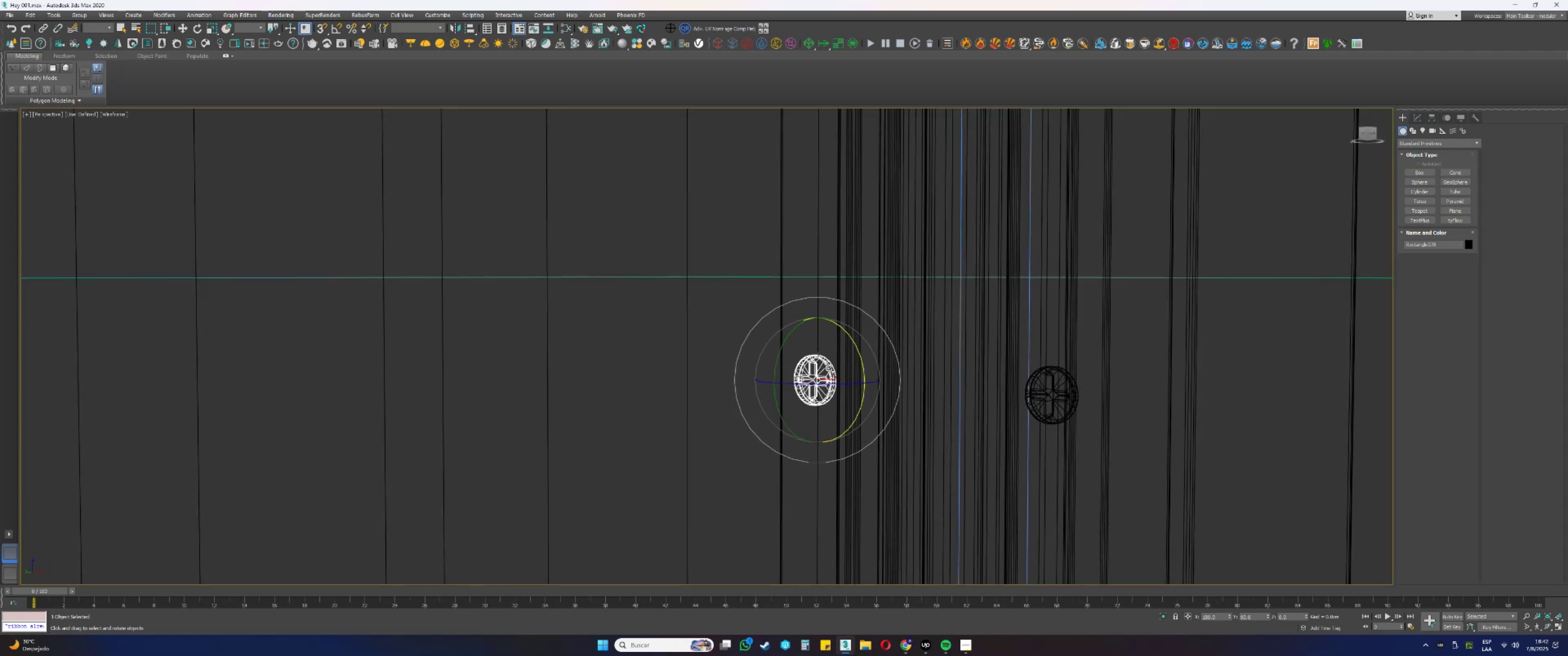 
key(F3)
 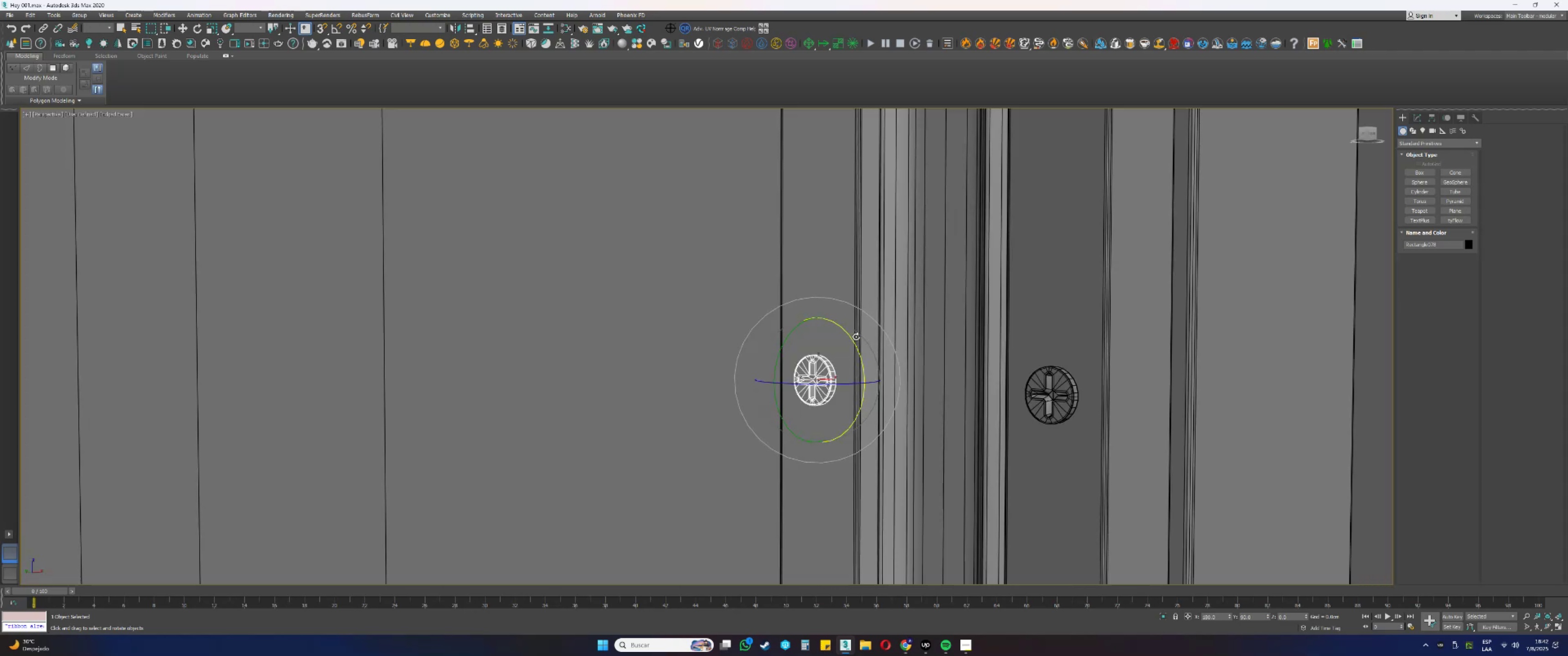 
left_click_drag(start_coordinate=[852, 342], to_coordinate=[858, 358])
 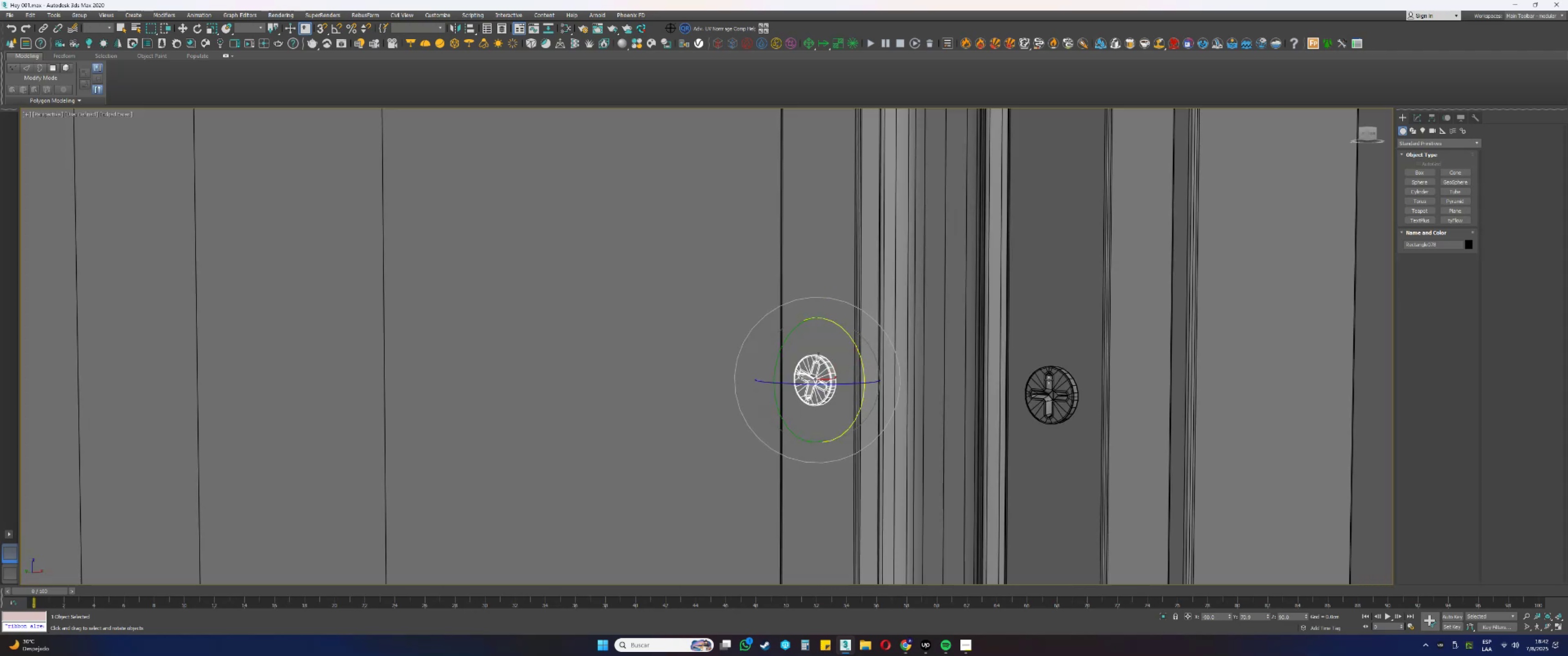 
left_click([1060, 379])
 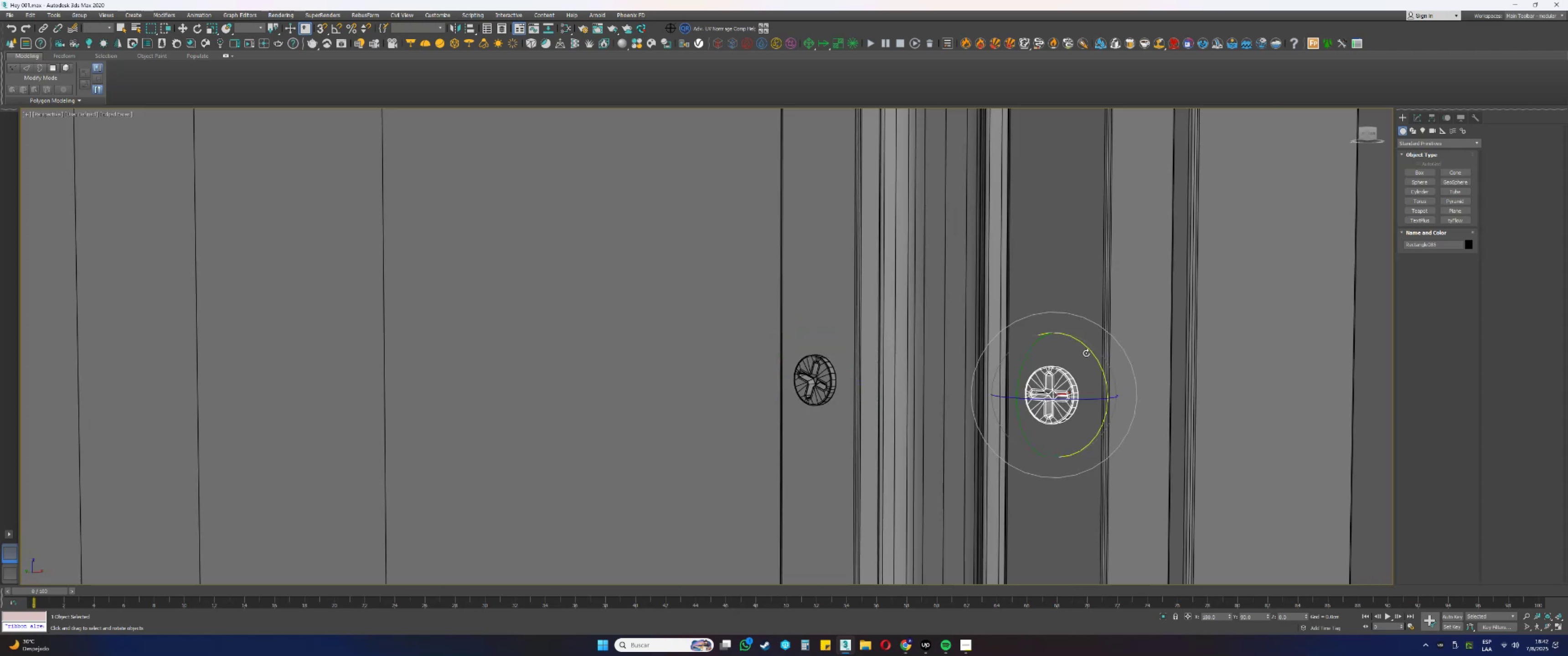 
left_click_drag(start_coordinate=[1089, 353], to_coordinate=[1104, 376])
 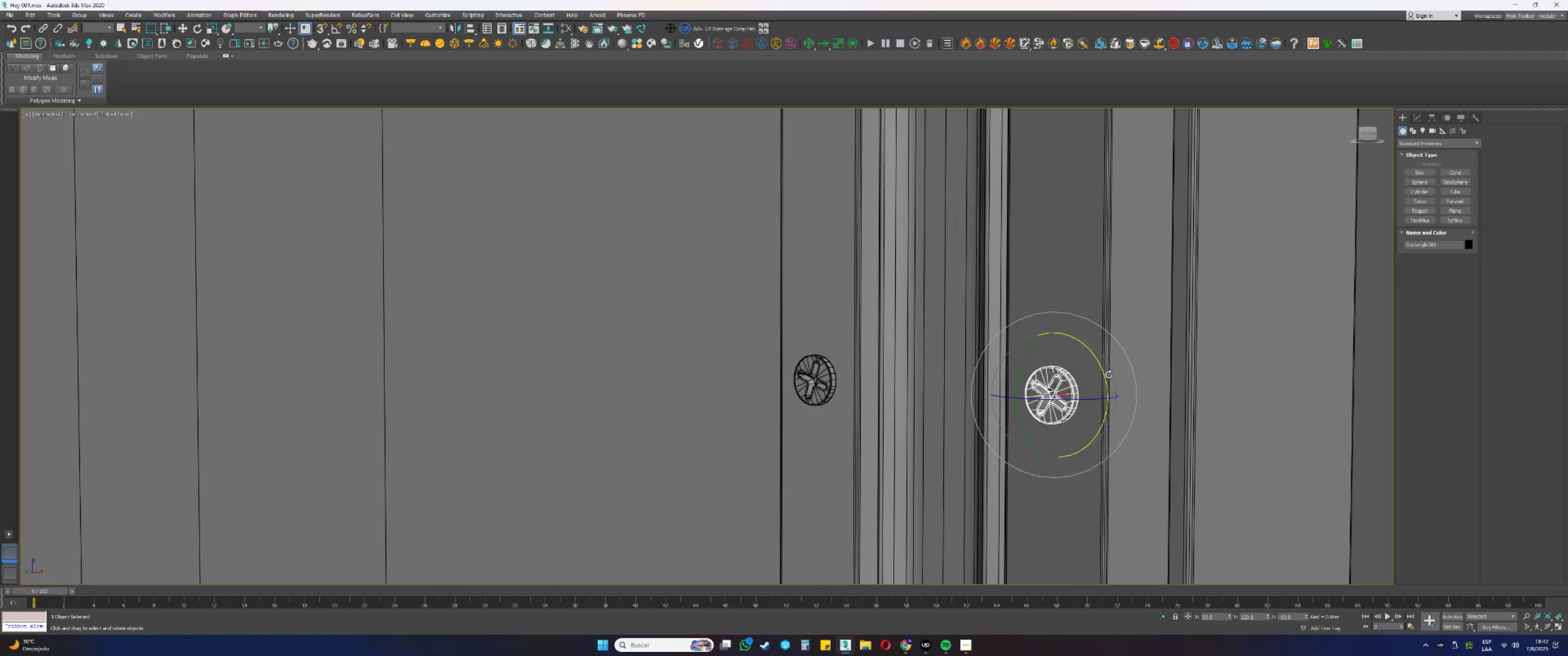 
left_click_drag(start_coordinate=[1099, 367], to_coordinate=[1112, 397])
 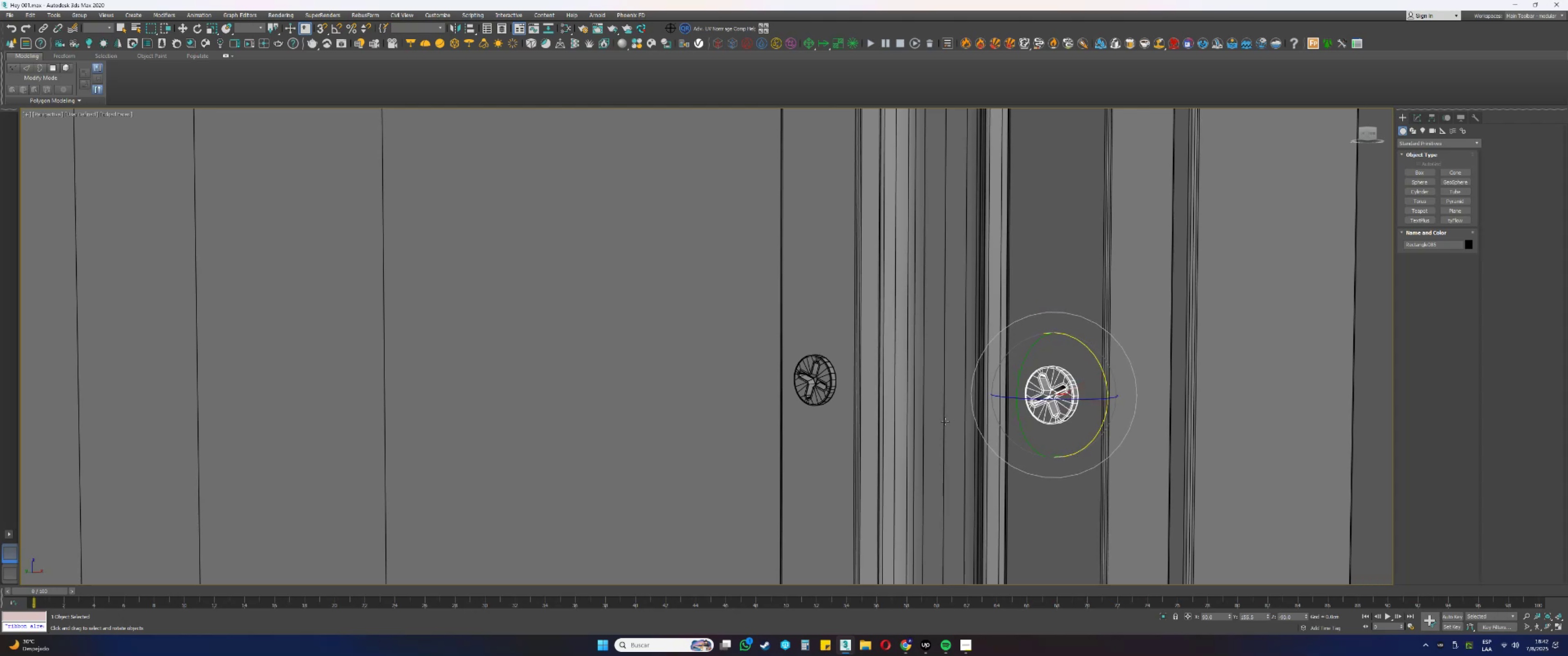 
scroll: coordinate [943, 417], scroll_direction: down, amount: 6.0
 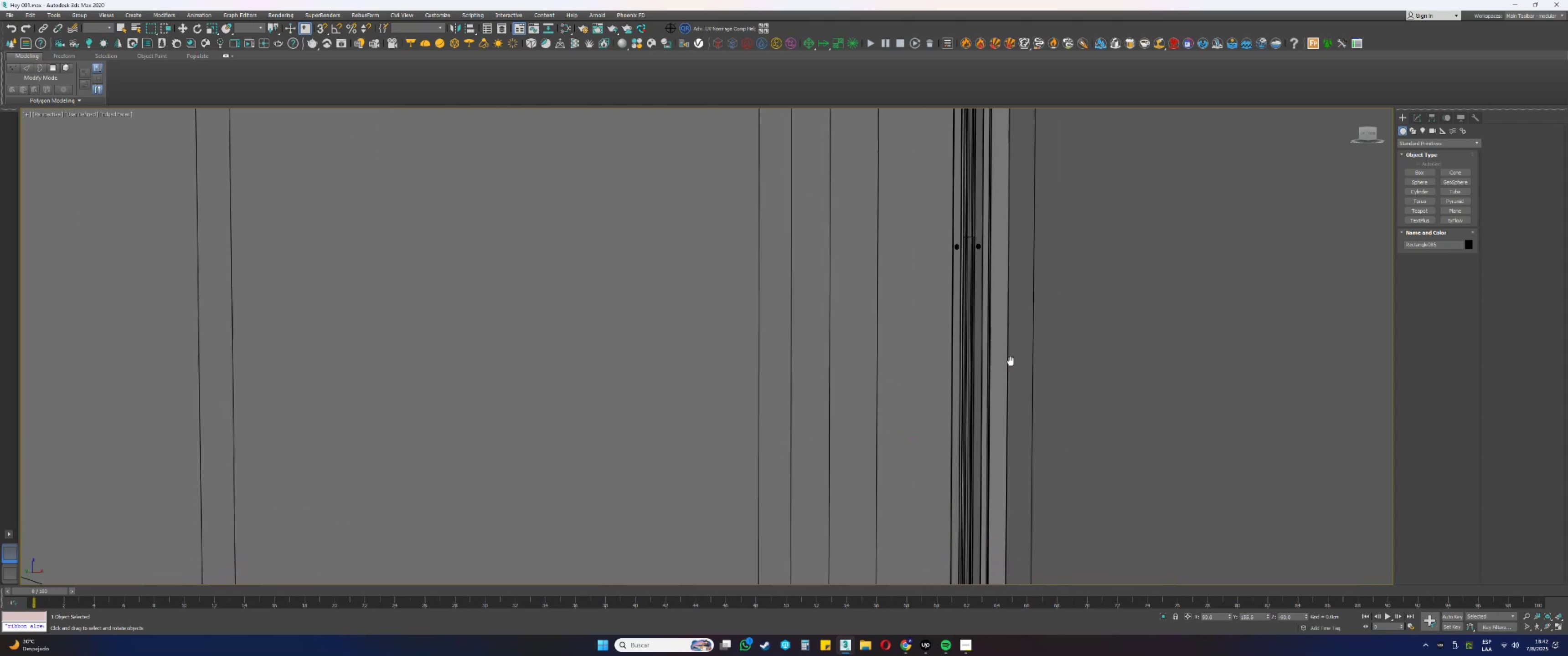 
scroll: coordinate [967, 370], scroll_direction: up, amount: 5.0
 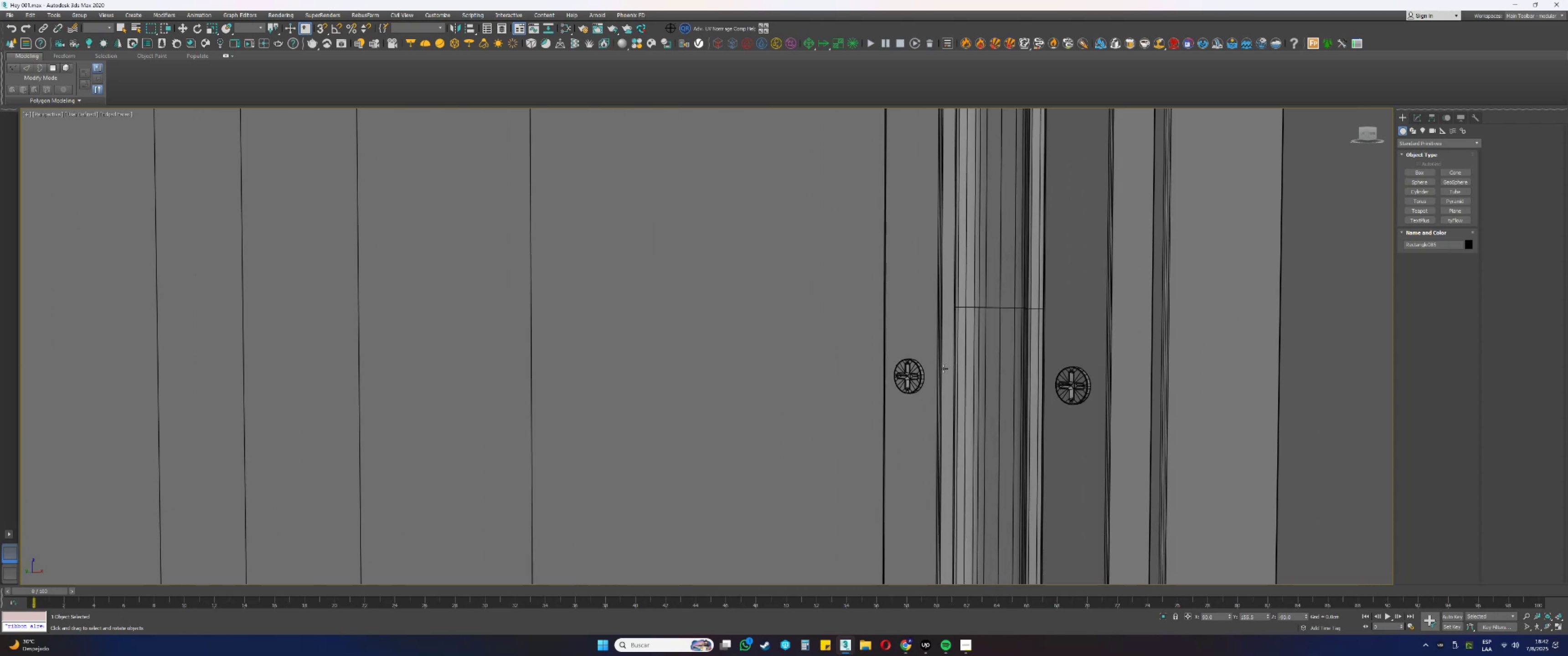 
key(F3)
 